 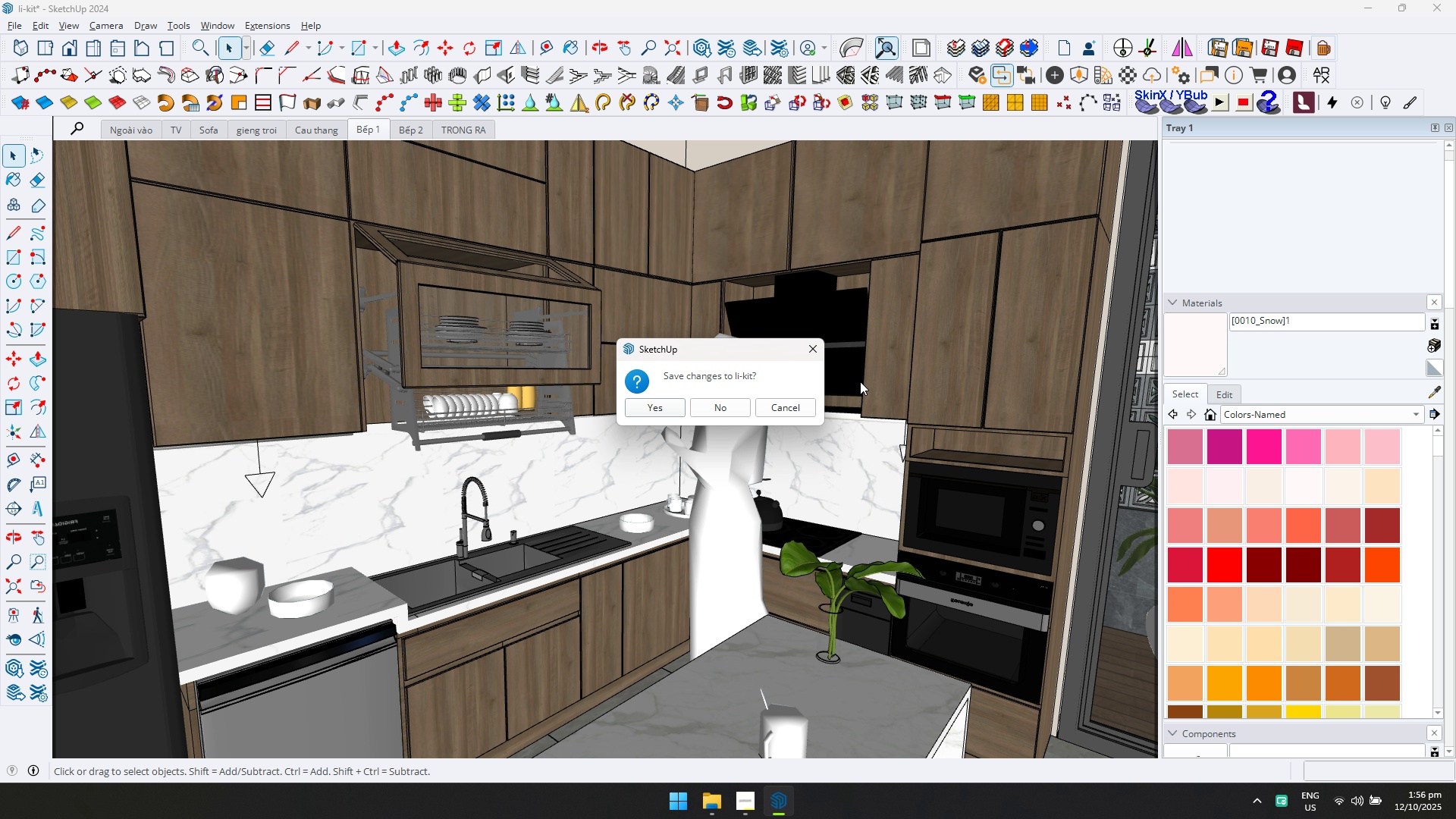 
left_click([654, 413])
 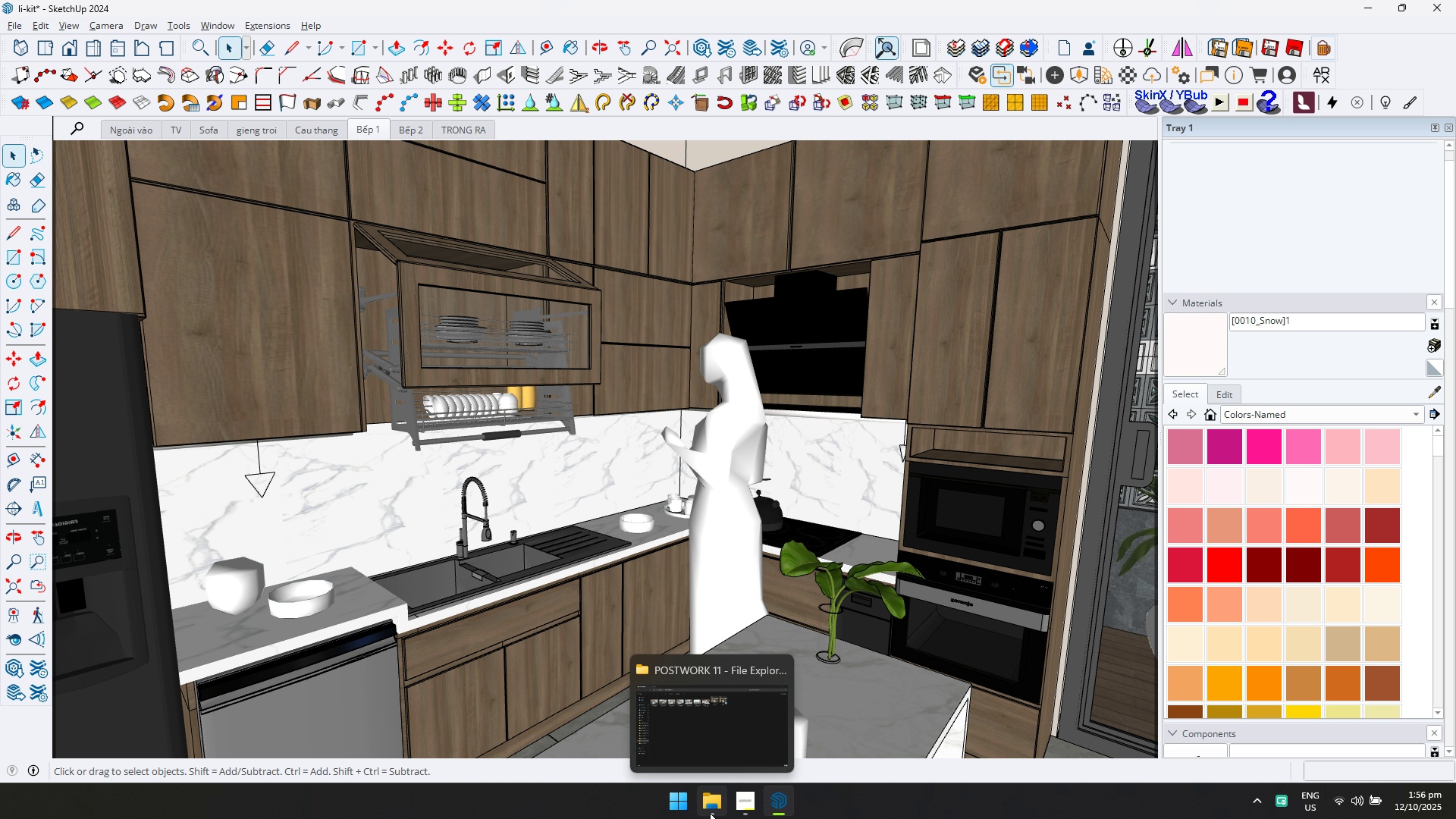 
left_click([710, 813])
 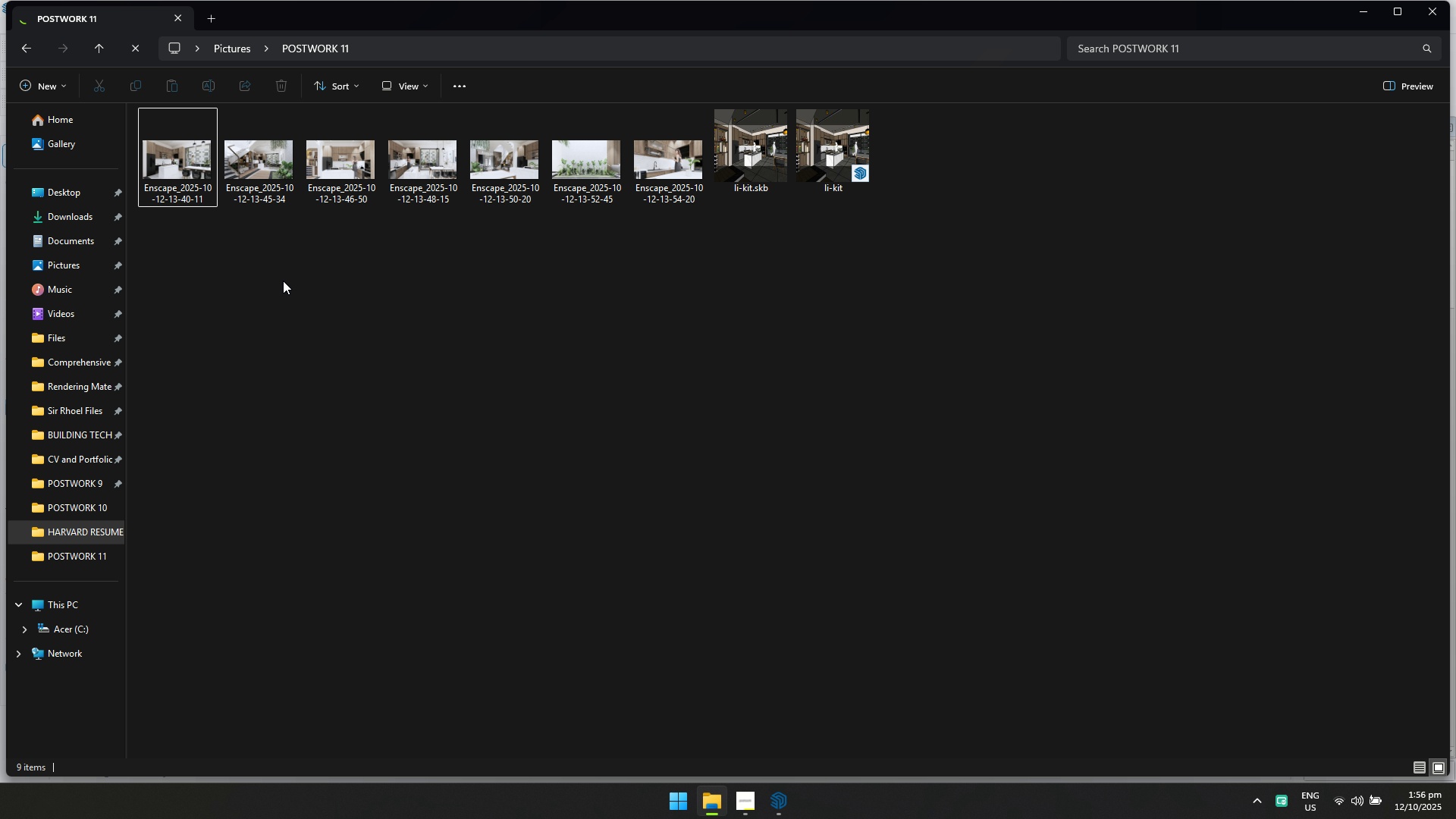 
key(Meta+MetaLeft)
 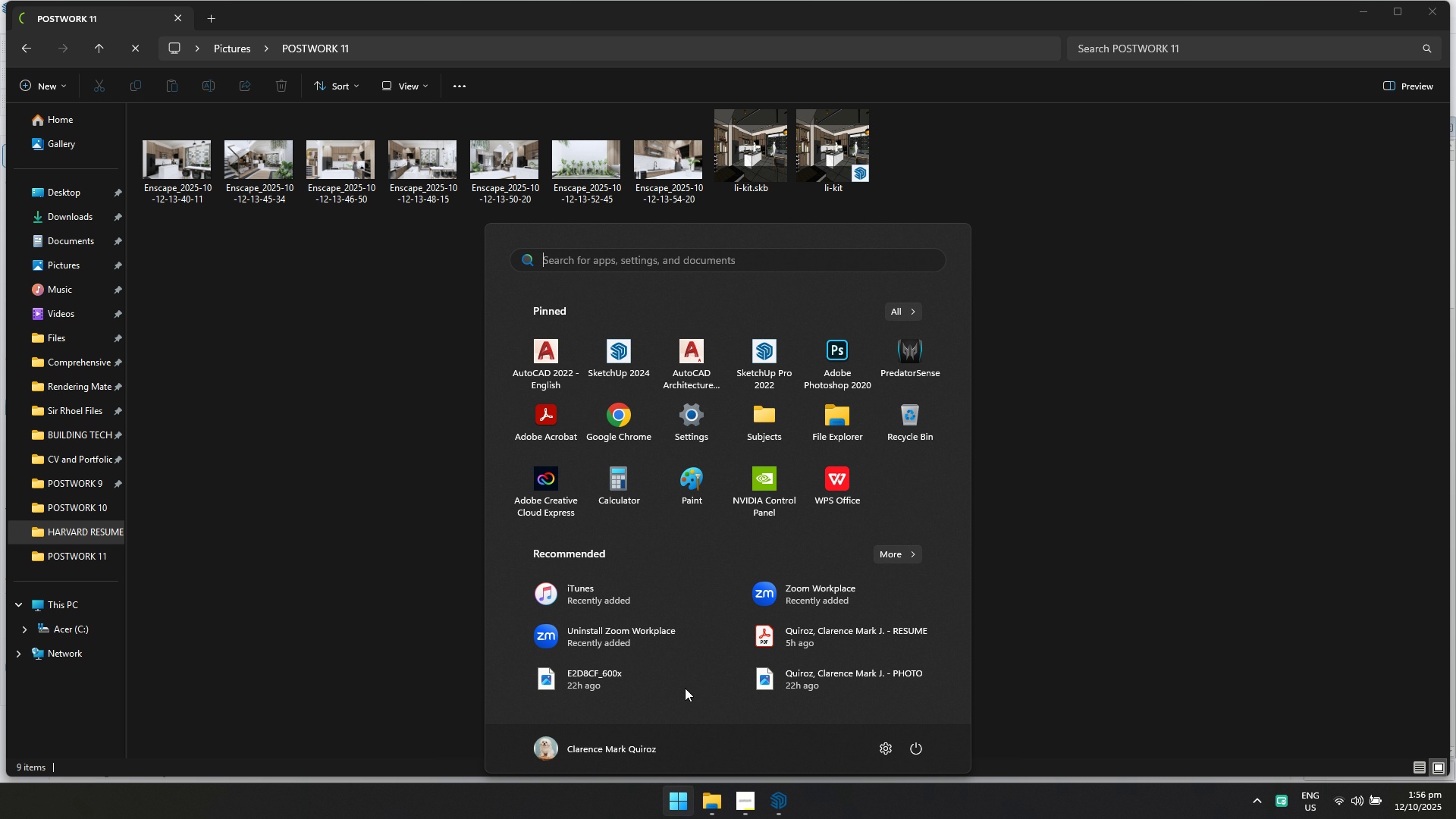 
type(pho)
 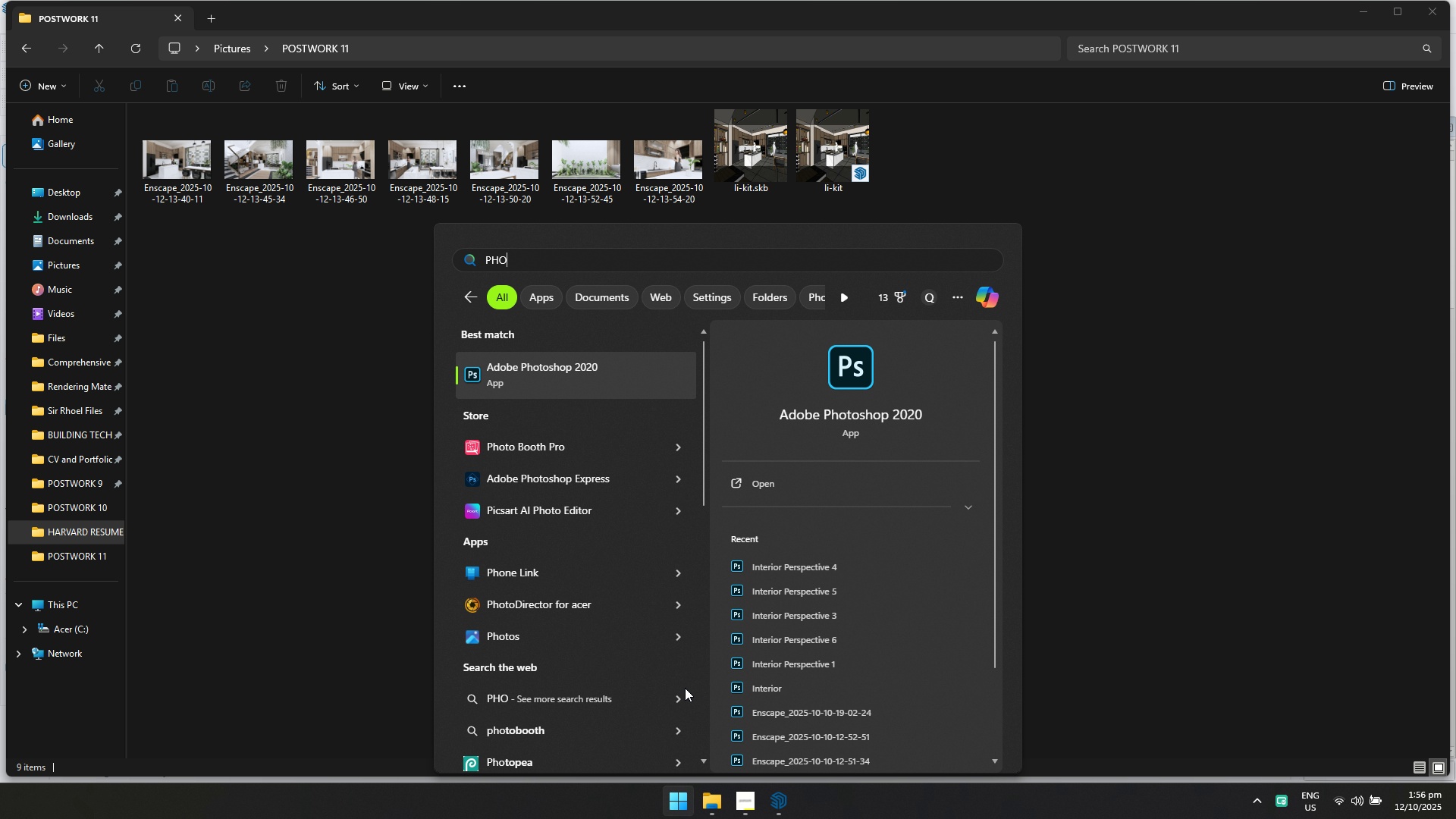 
key(Enter)
 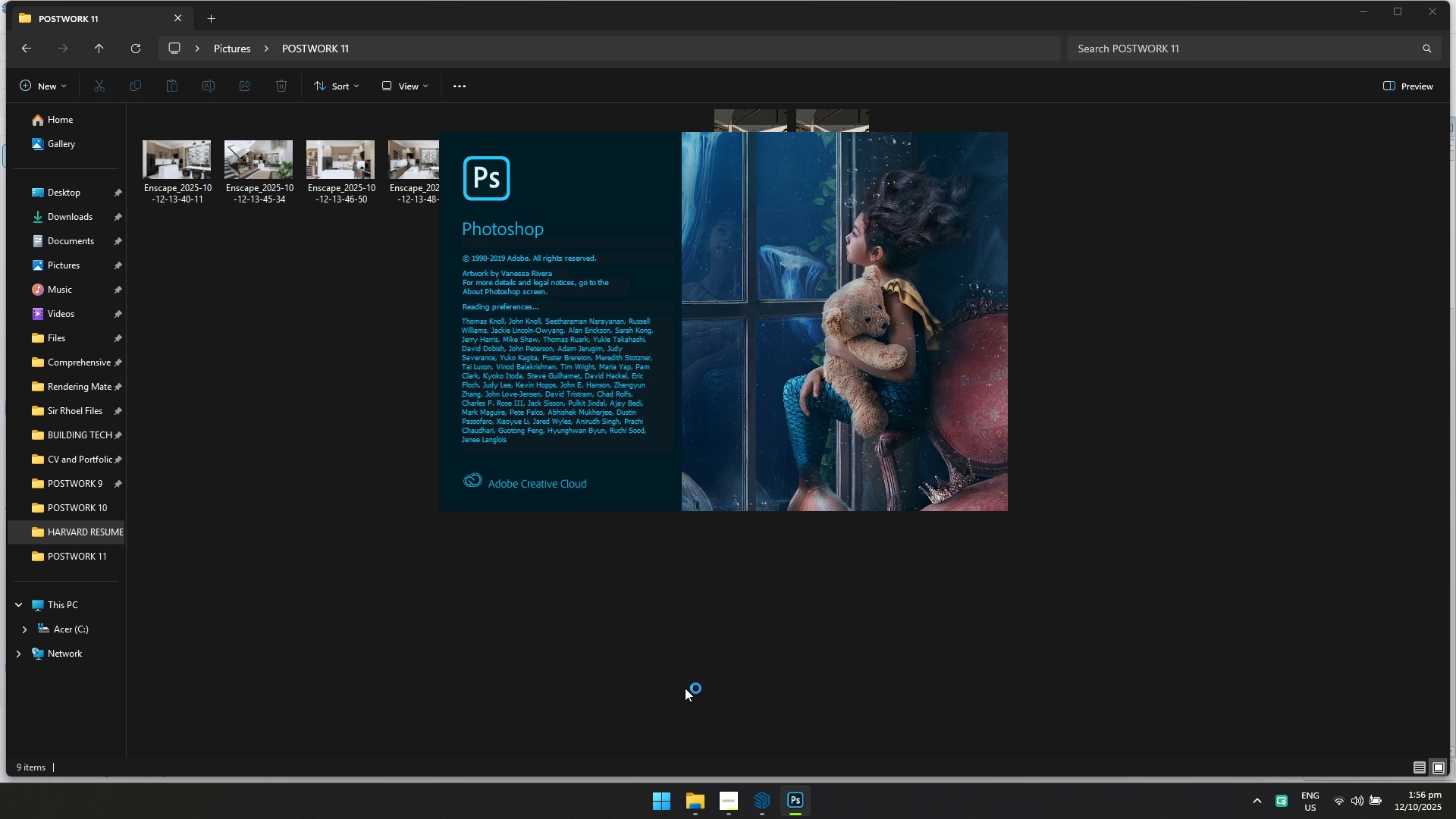 
wait(7.09)
 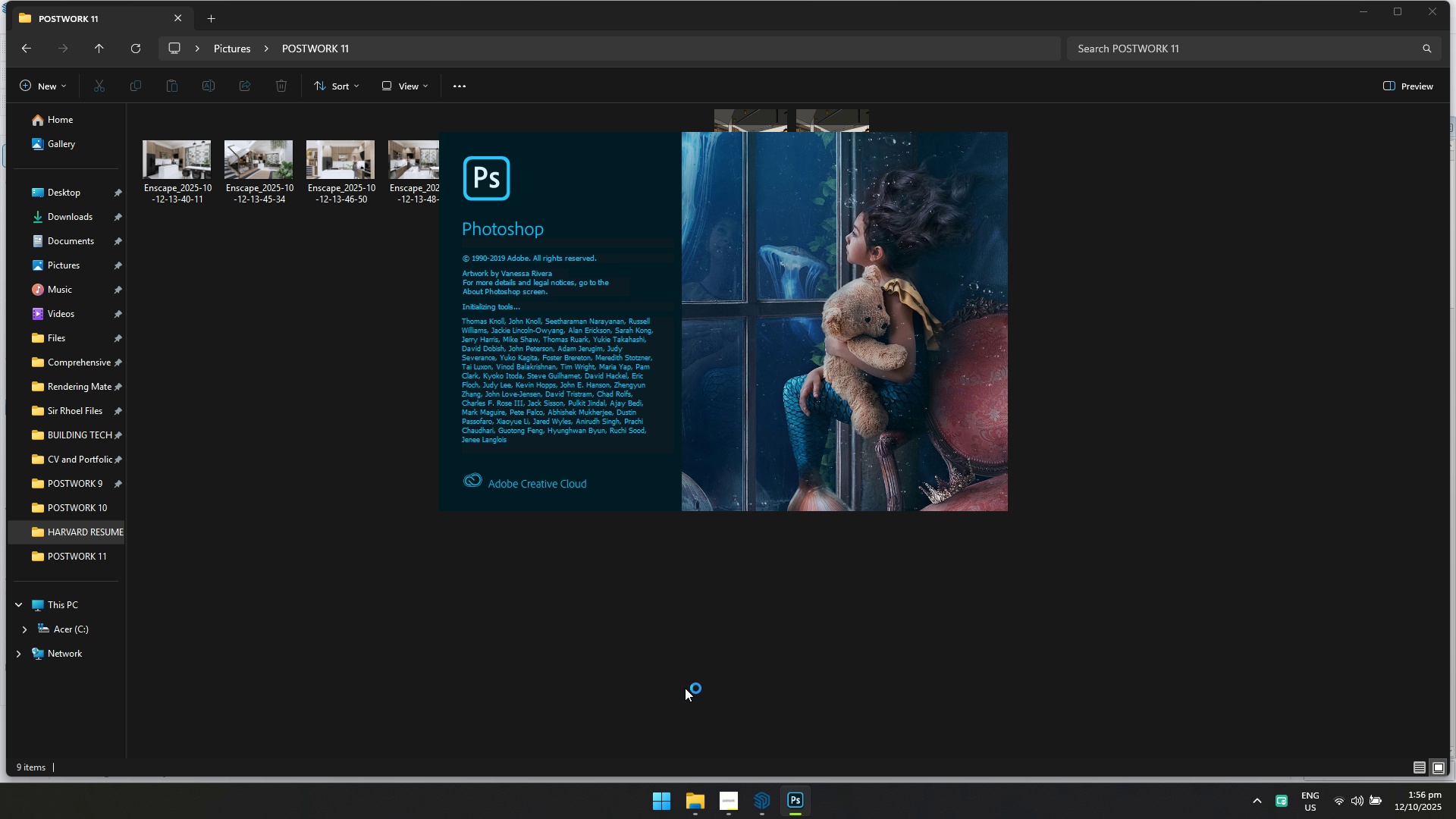 
key(Alt+Tab)
 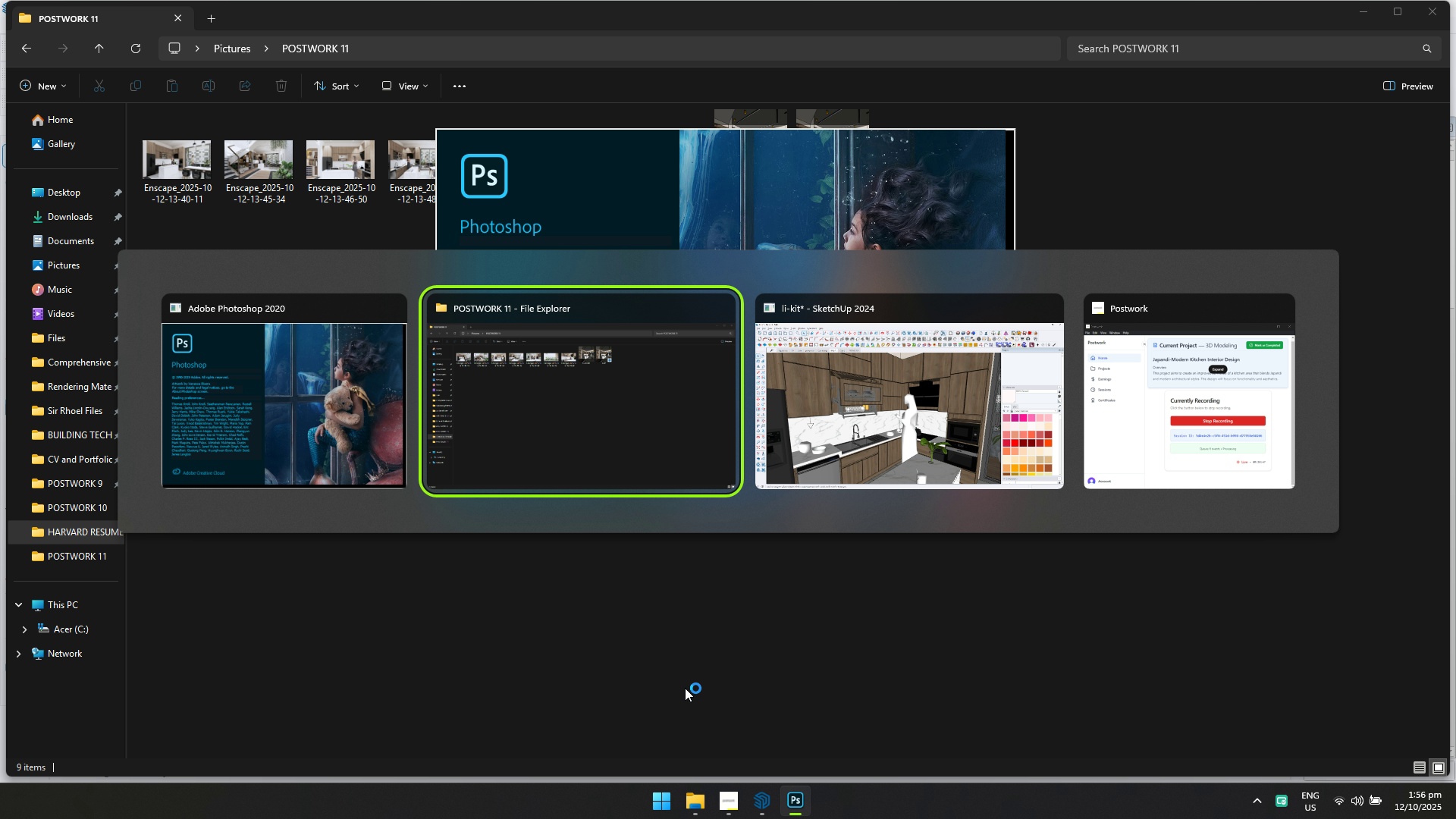 
key(Alt+Tab)
 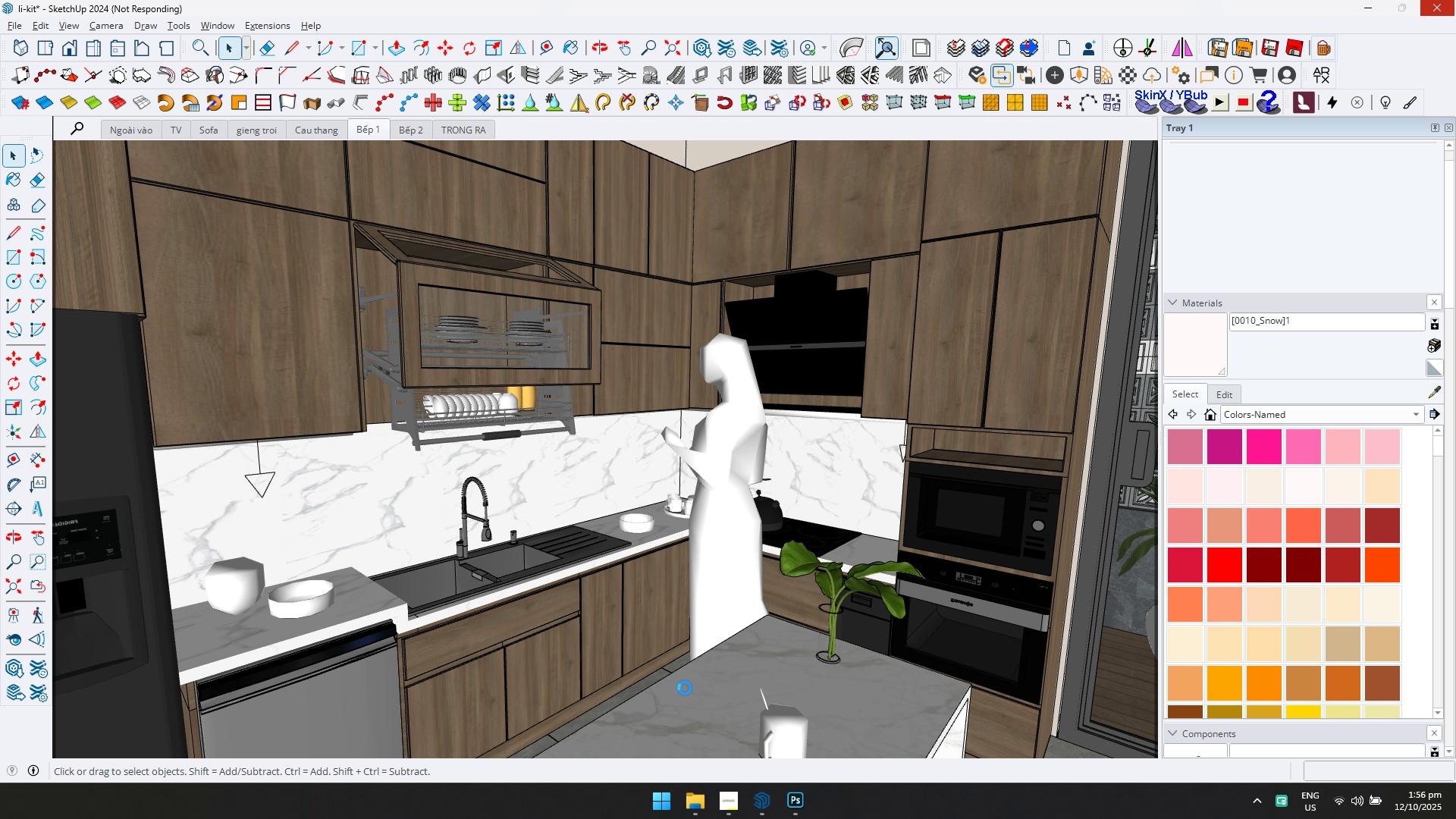 
wait(16.17)
 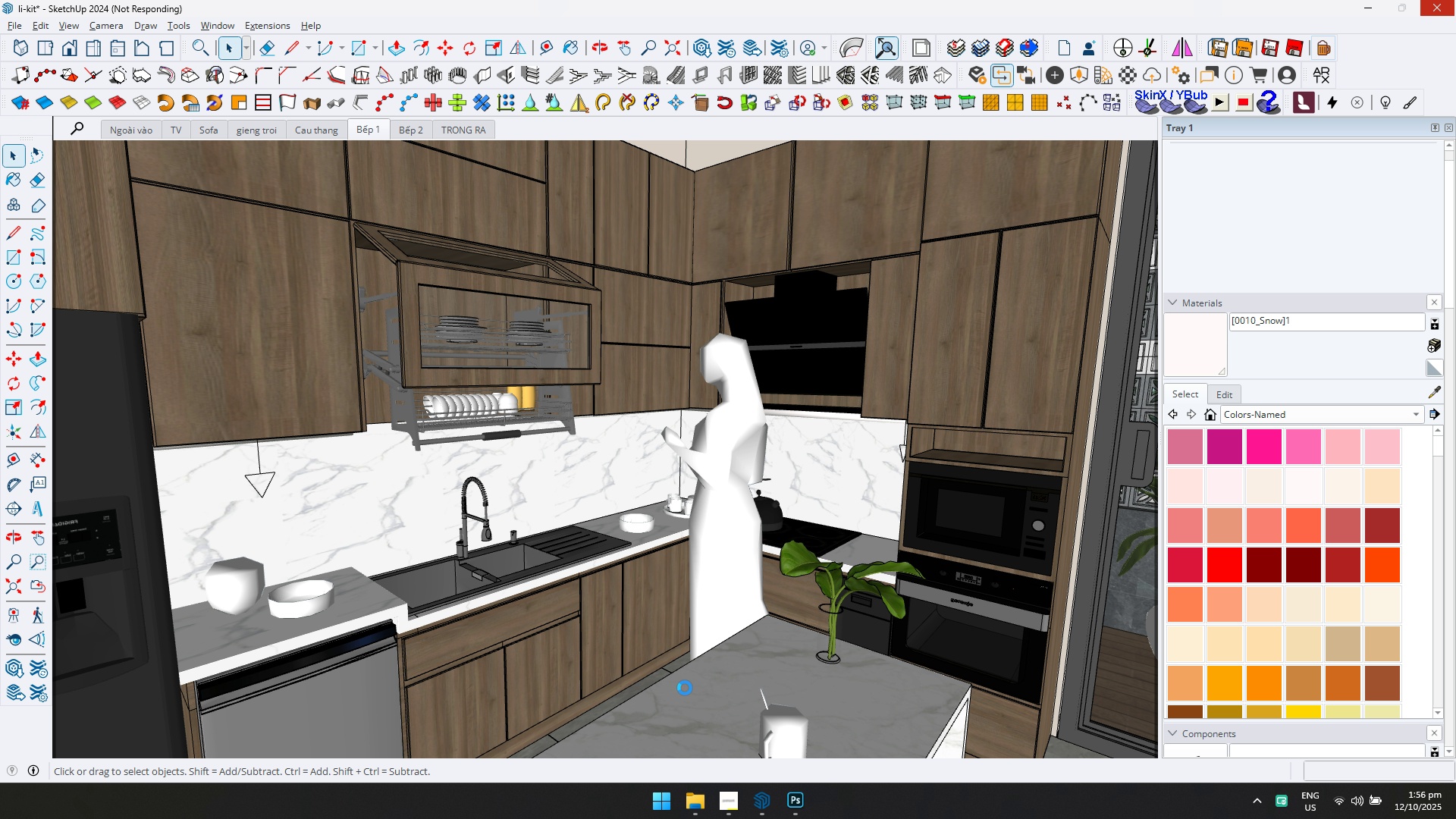 
left_click([766, 805])
 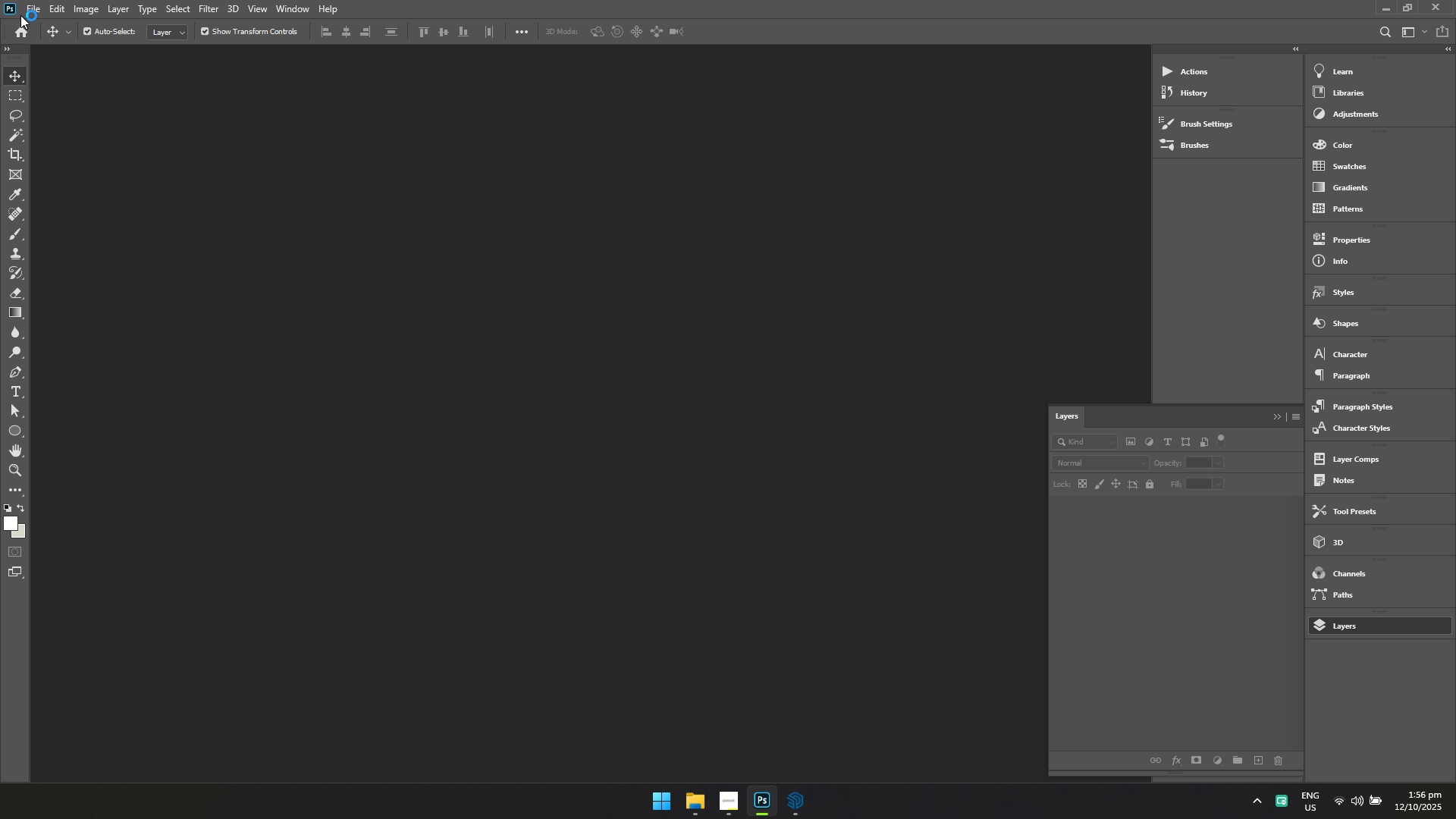 
left_click([32, 2])
 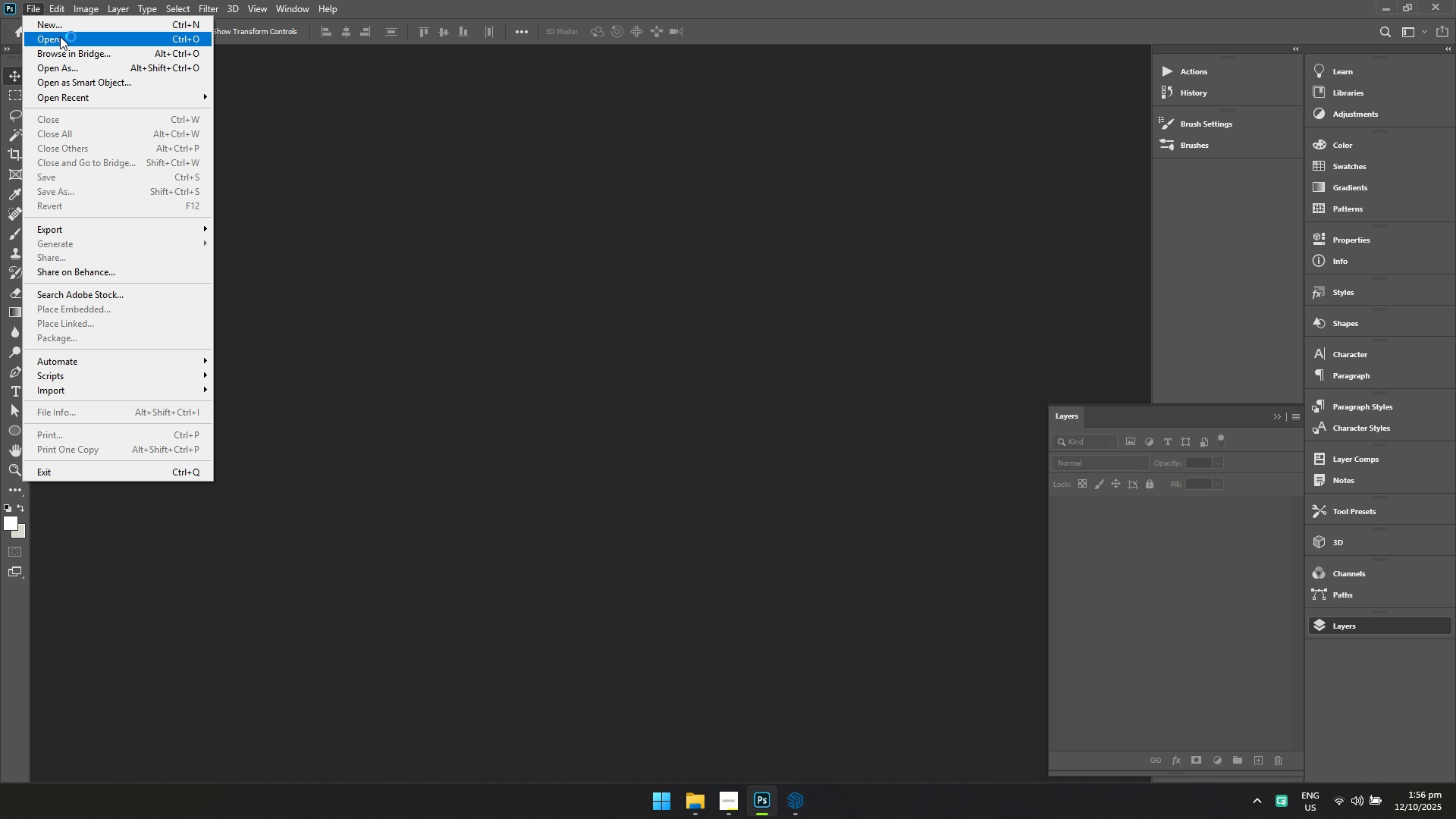 
left_click([60, 36])
 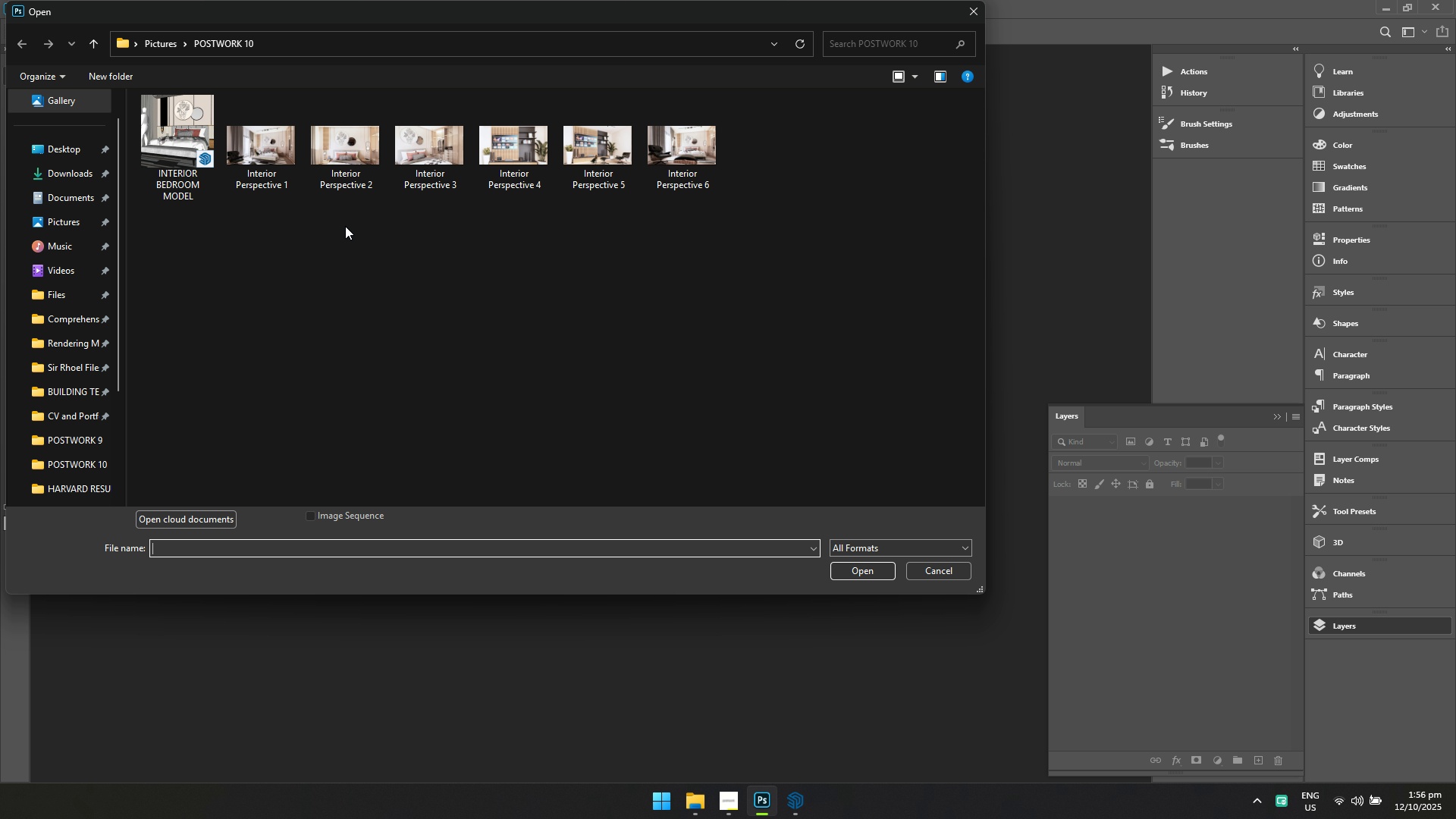 
left_click([281, 146])
 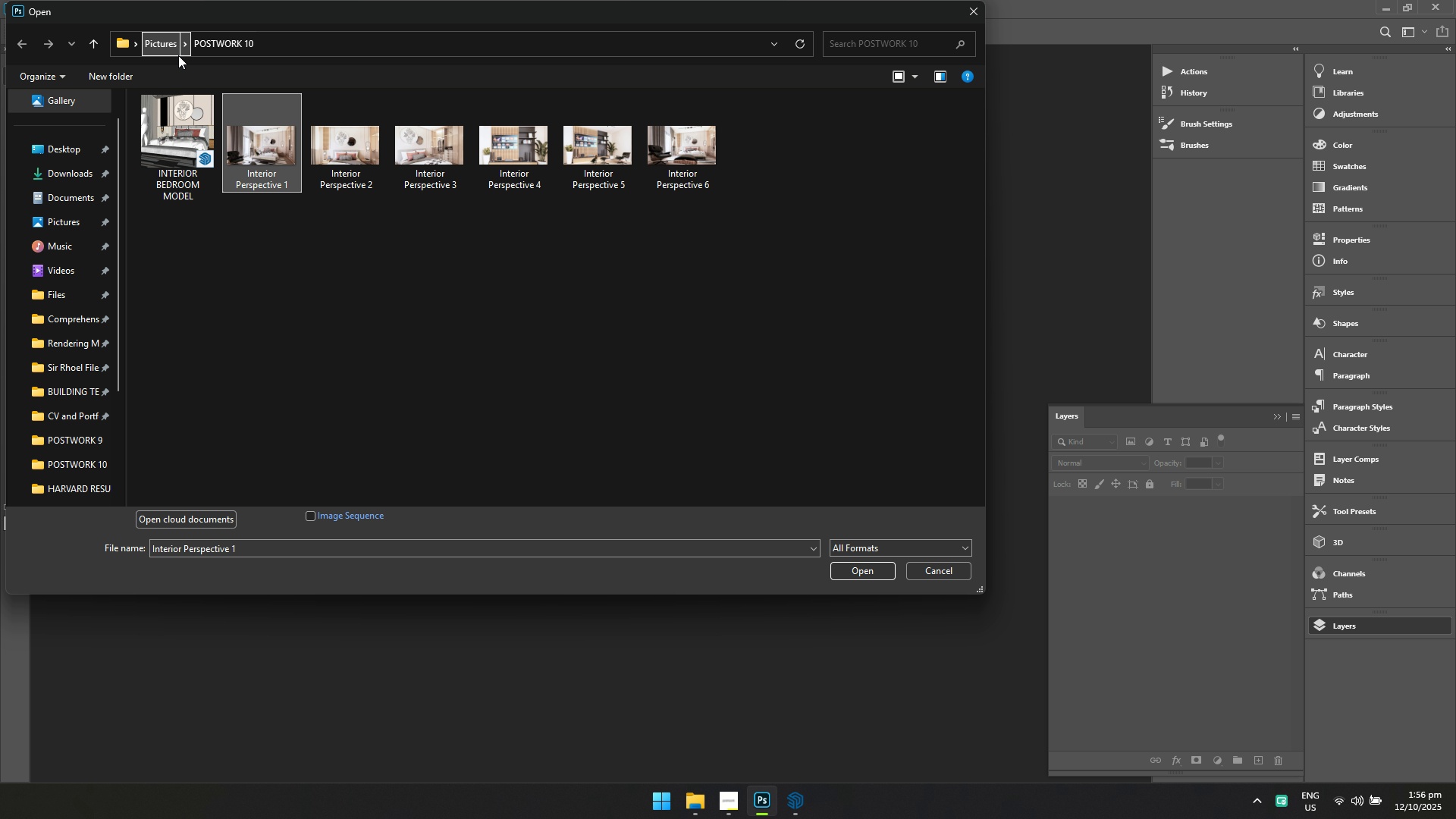 
left_click([161, 36])
 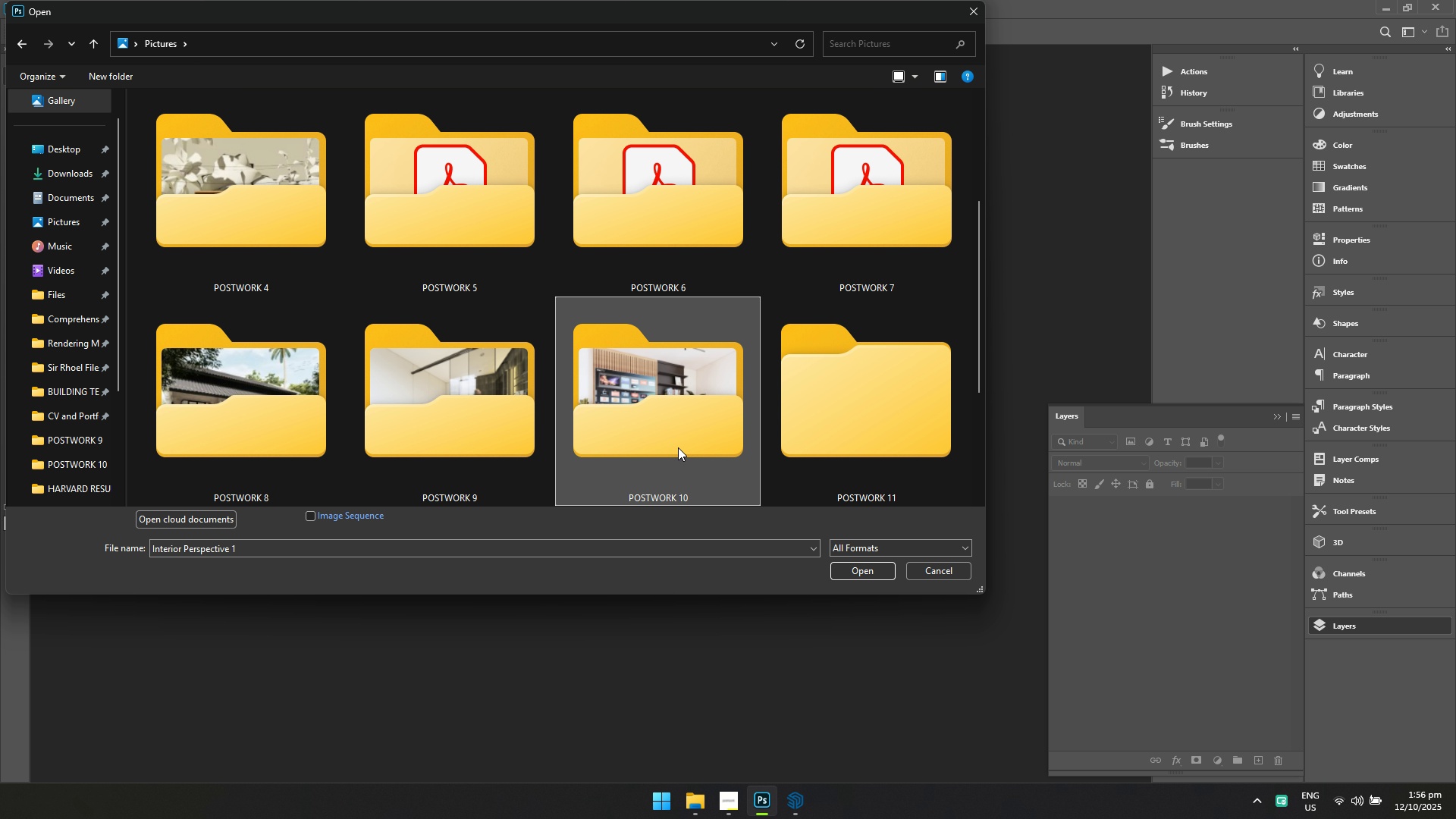 
scroll: coordinate [741, 445], scroll_direction: down, amount: 1.0
 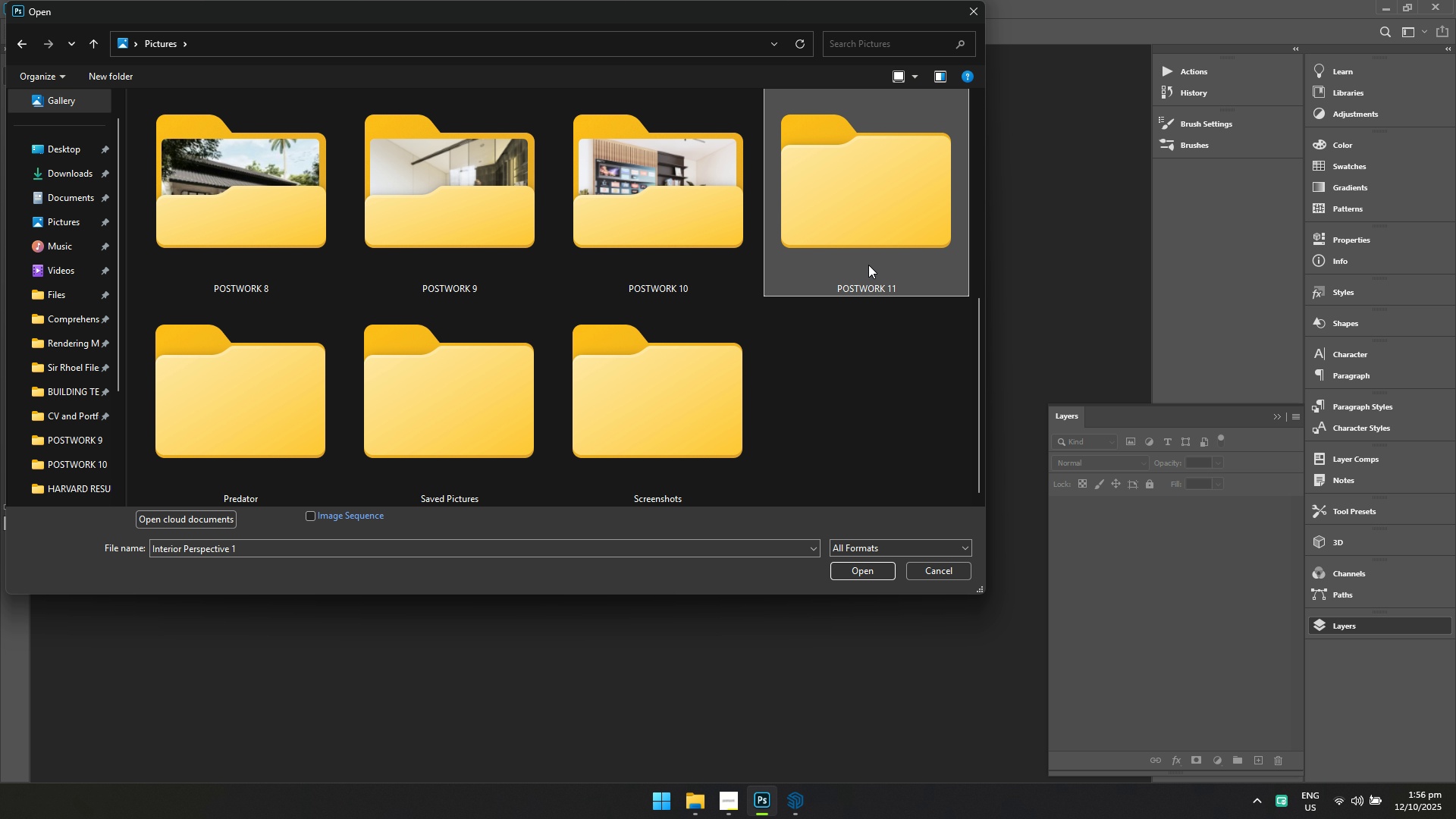 
double_click([868, 265])
 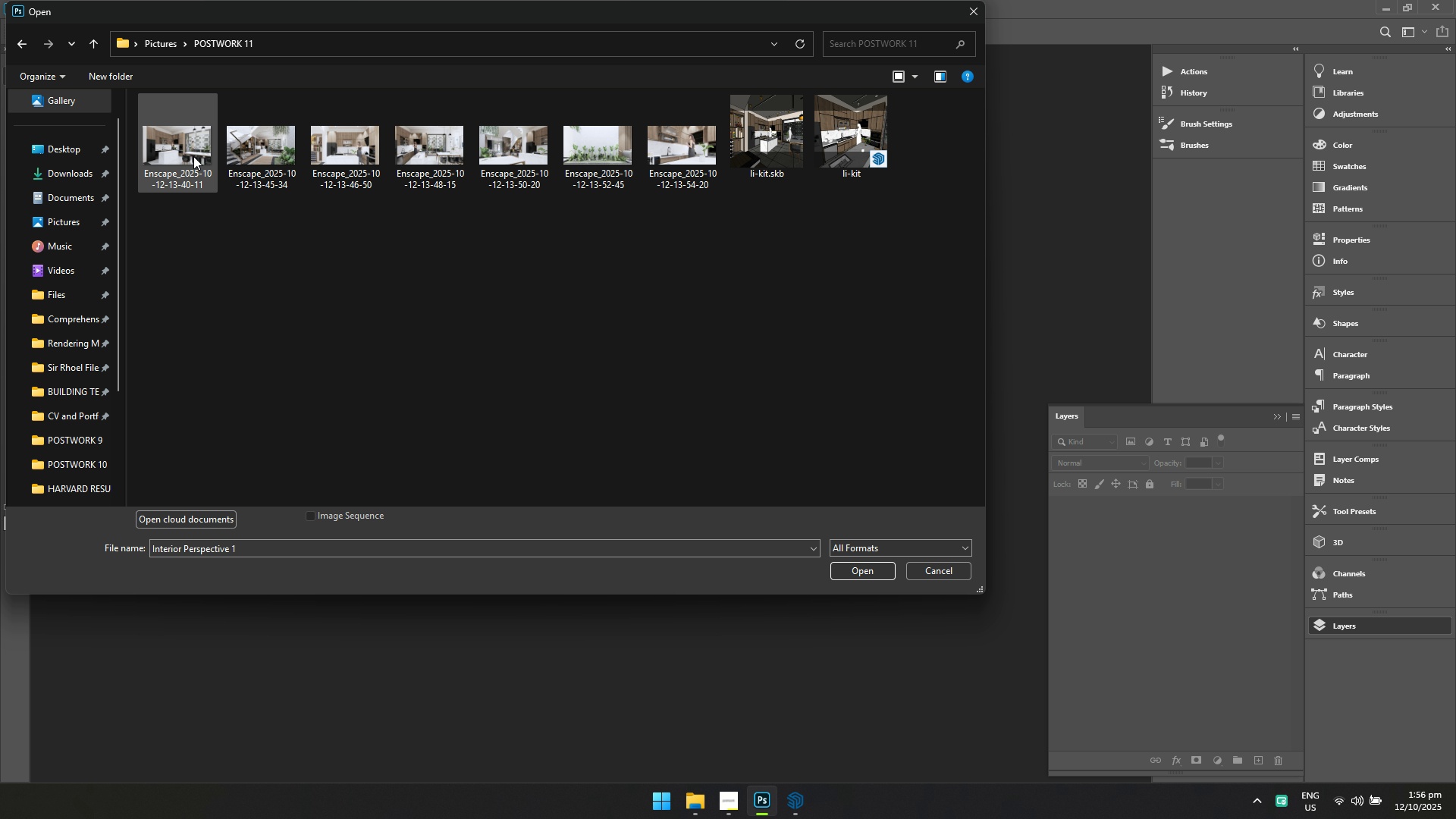 
left_click([193, 156])
 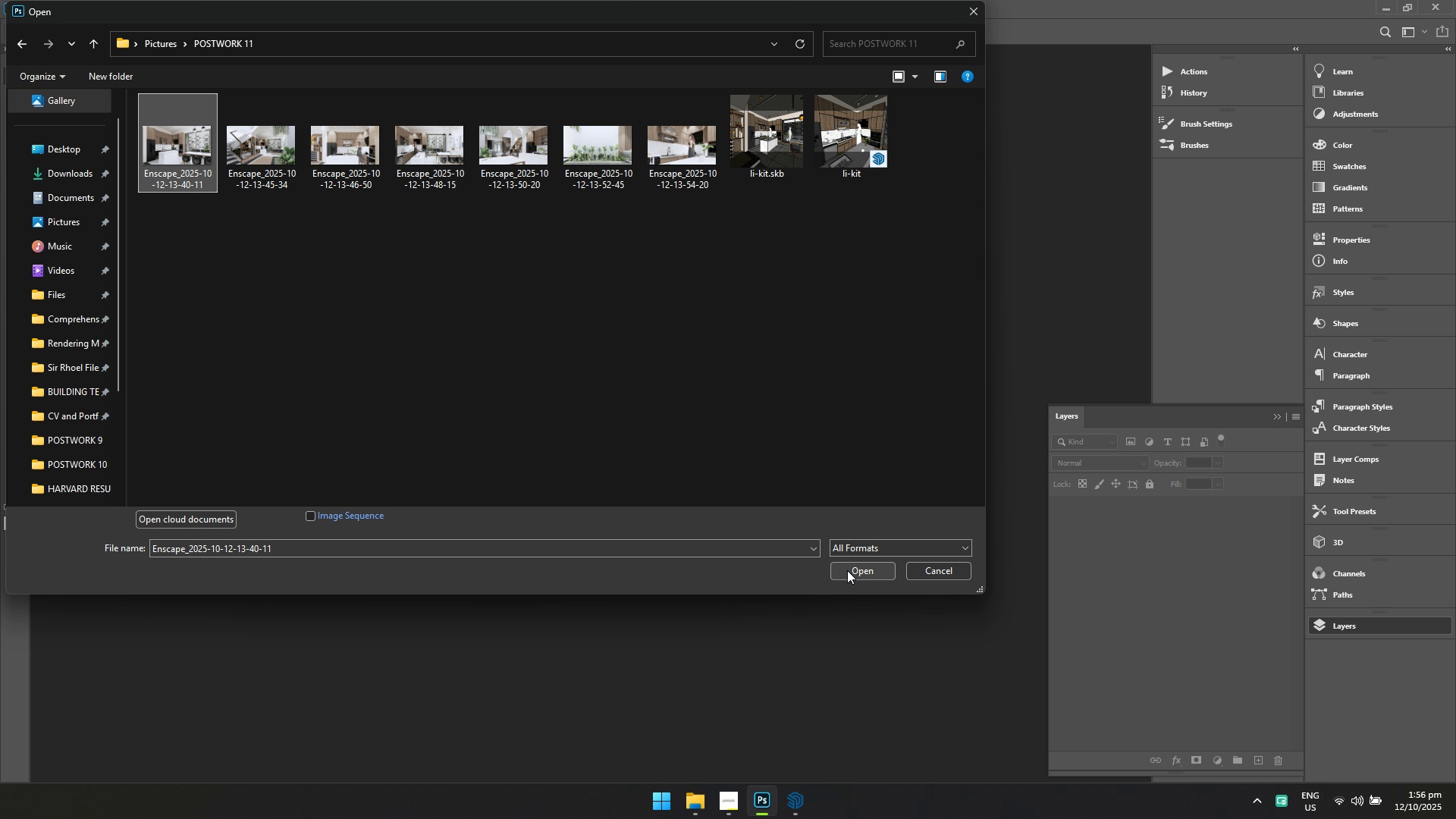 
left_click([849, 573])
 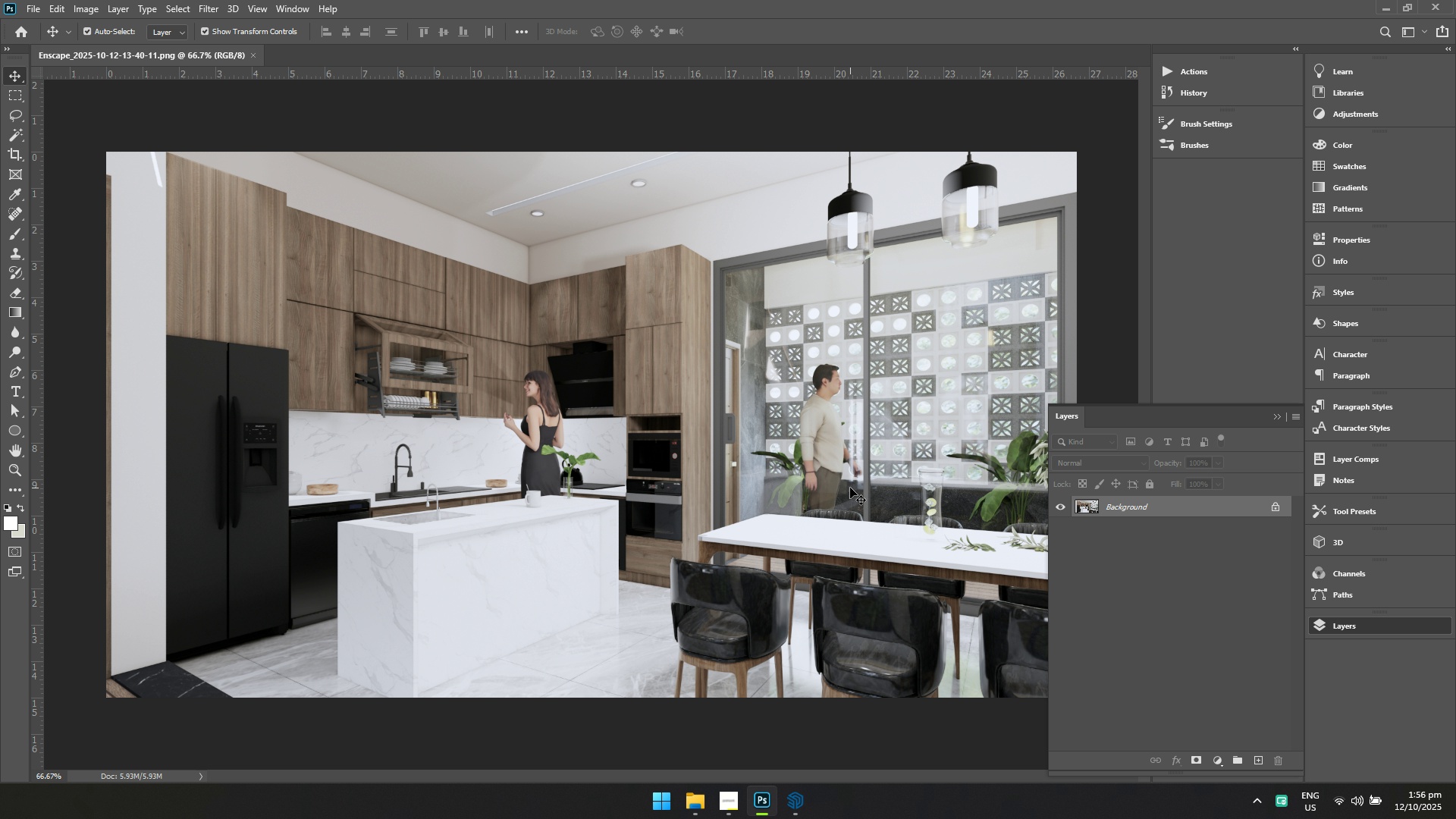 
hold_key(key=ControlLeft, duration=0.76)
 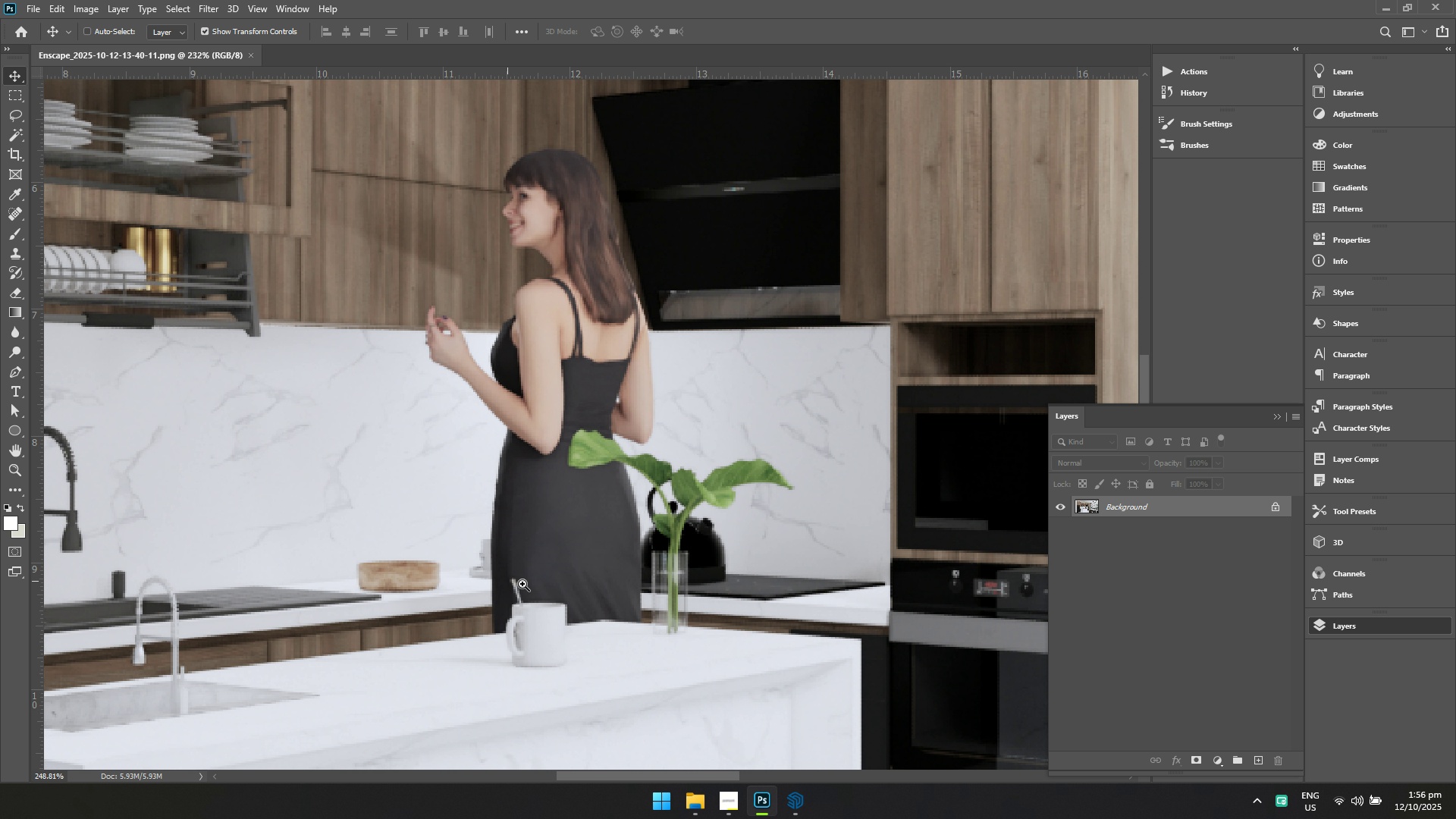 
hold_key(key=Space, duration=0.63)
 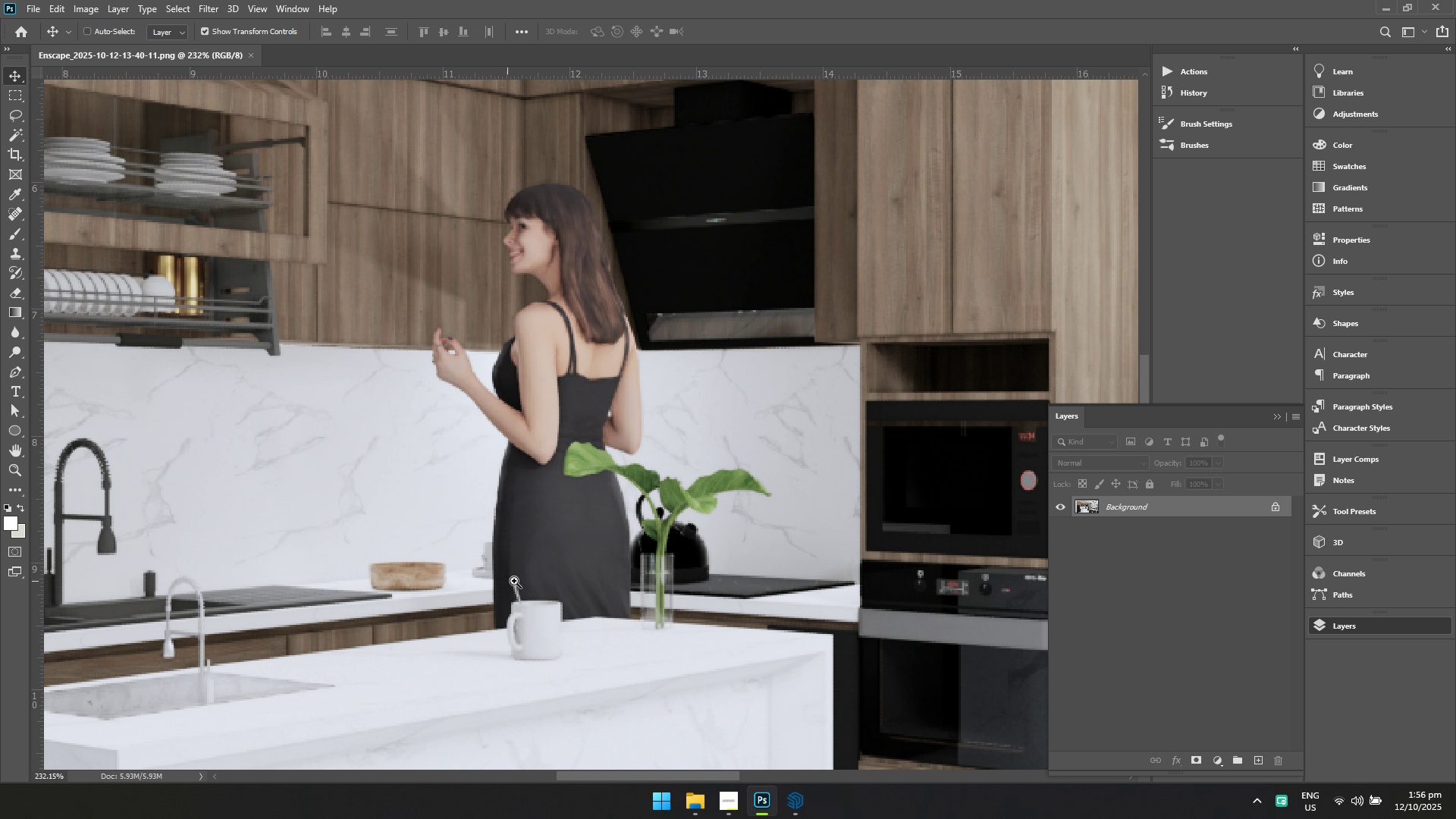 
left_click_drag(start_coordinate=[532, 446], to_coordinate=[610, 497])
 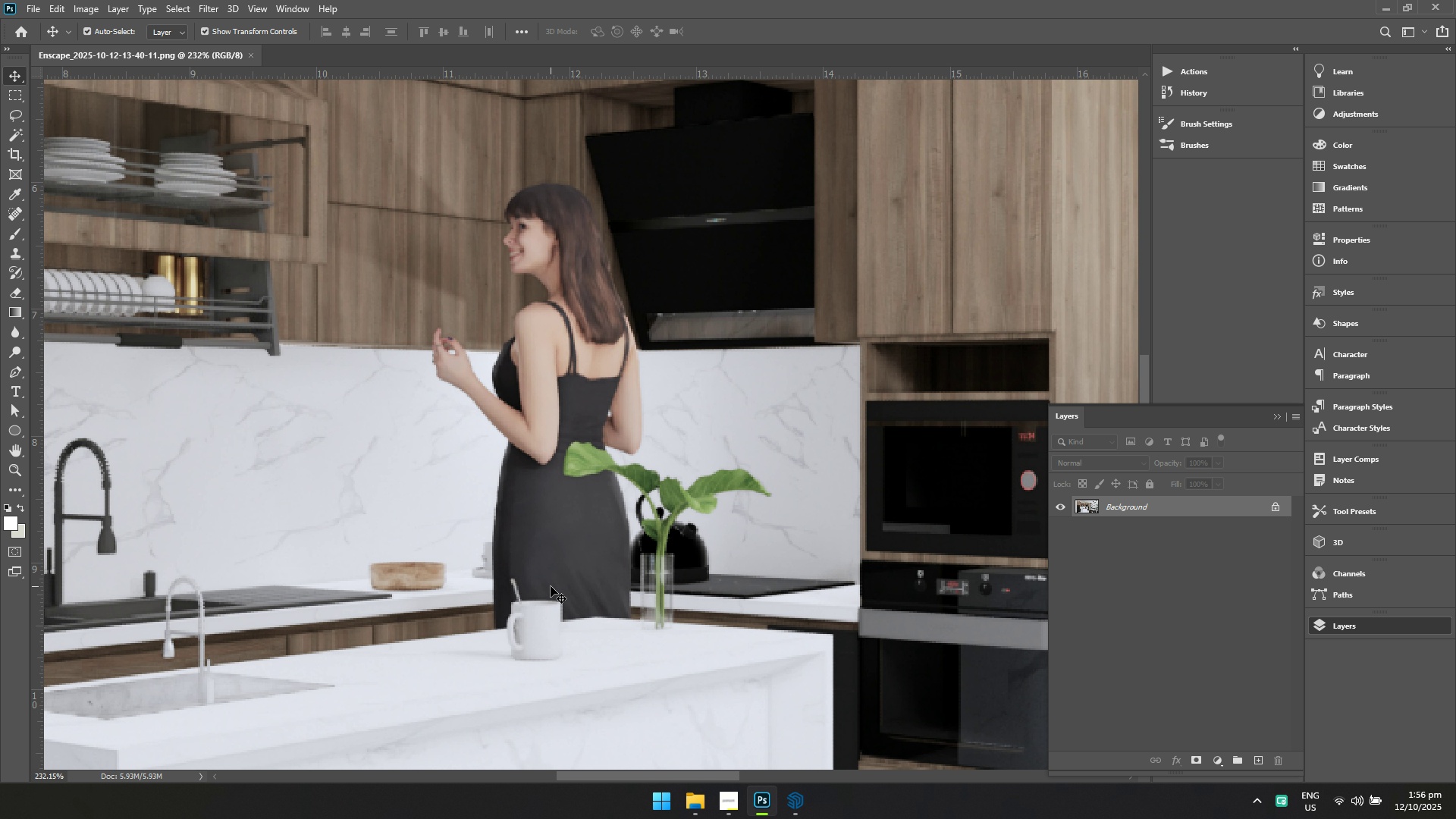 
hold_key(key=ControlLeft, duration=0.43)
 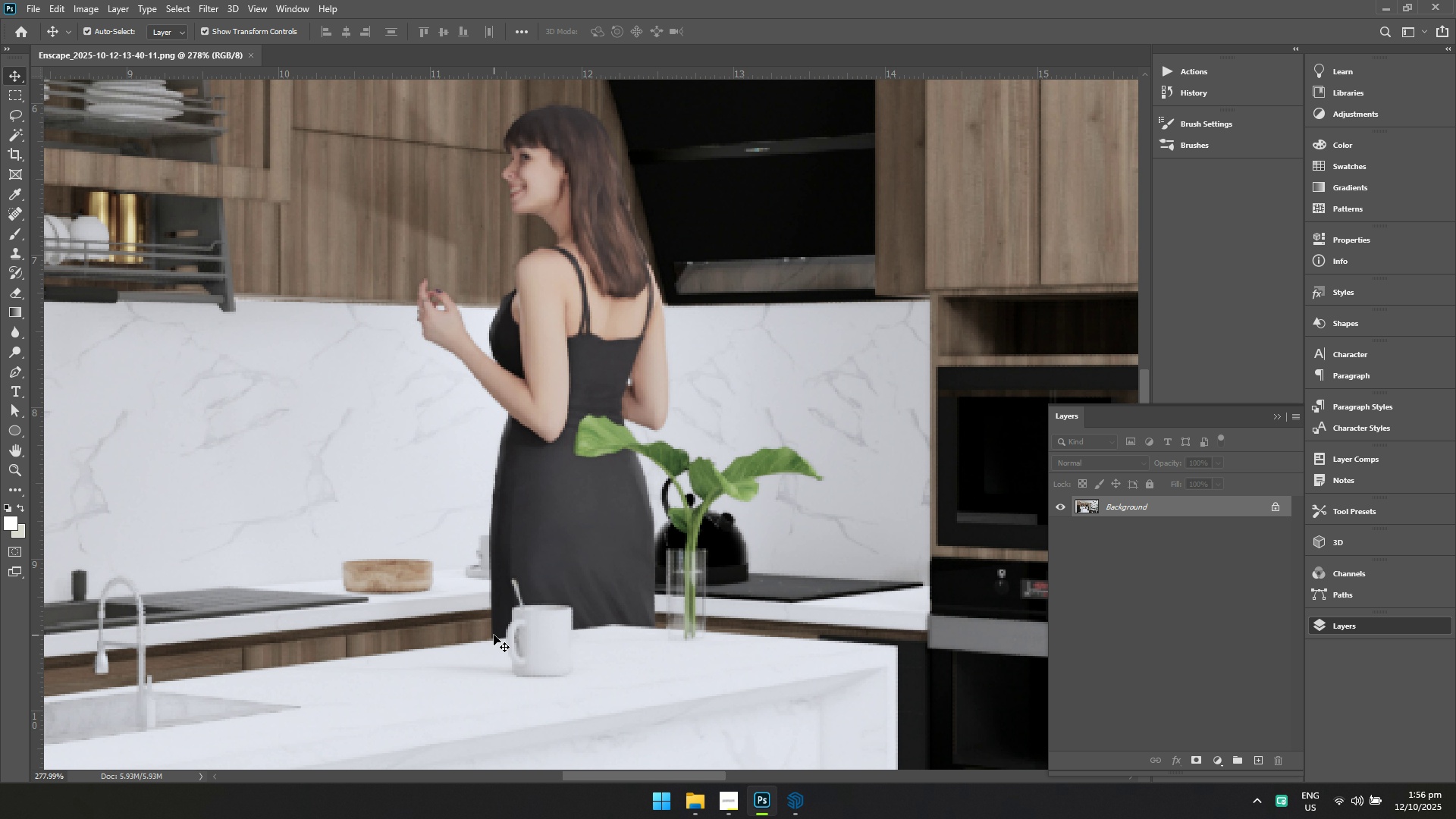 
hold_key(key=Space, duration=0.39)
 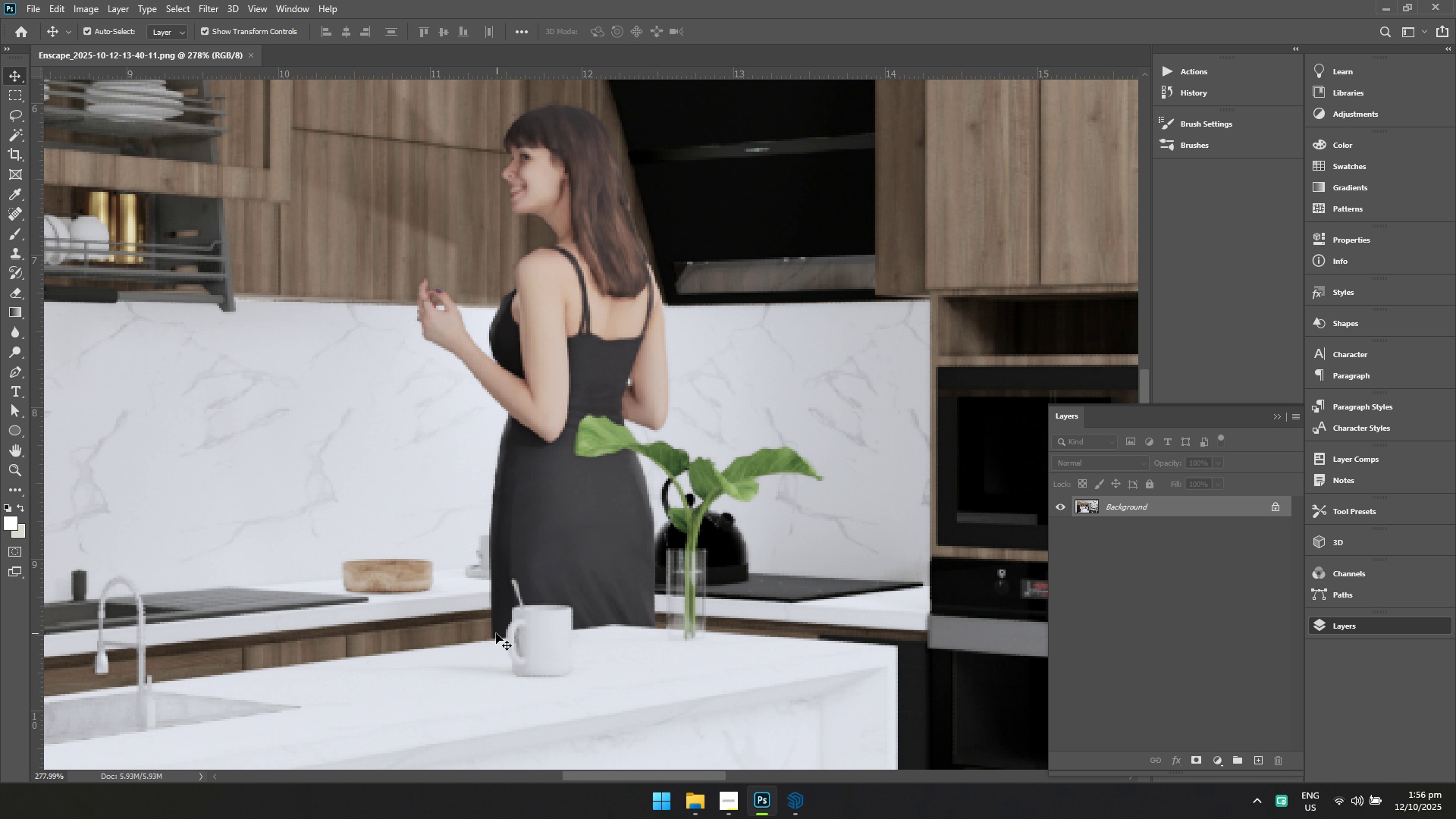 
left_click_drag(start_coordinate=[507, 581], to_coordinate=[526, 588])
 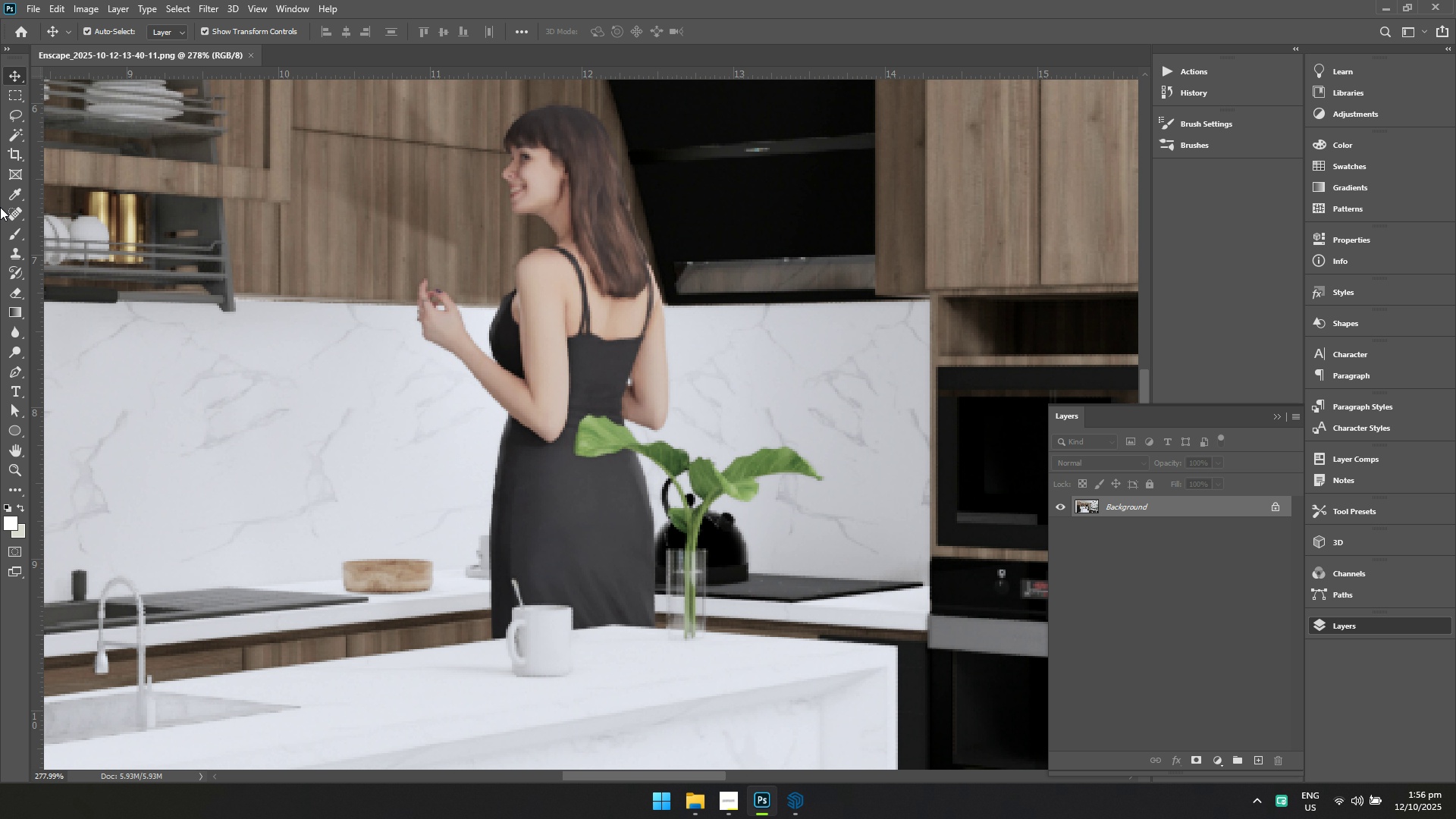 
left_click([18, 110])
 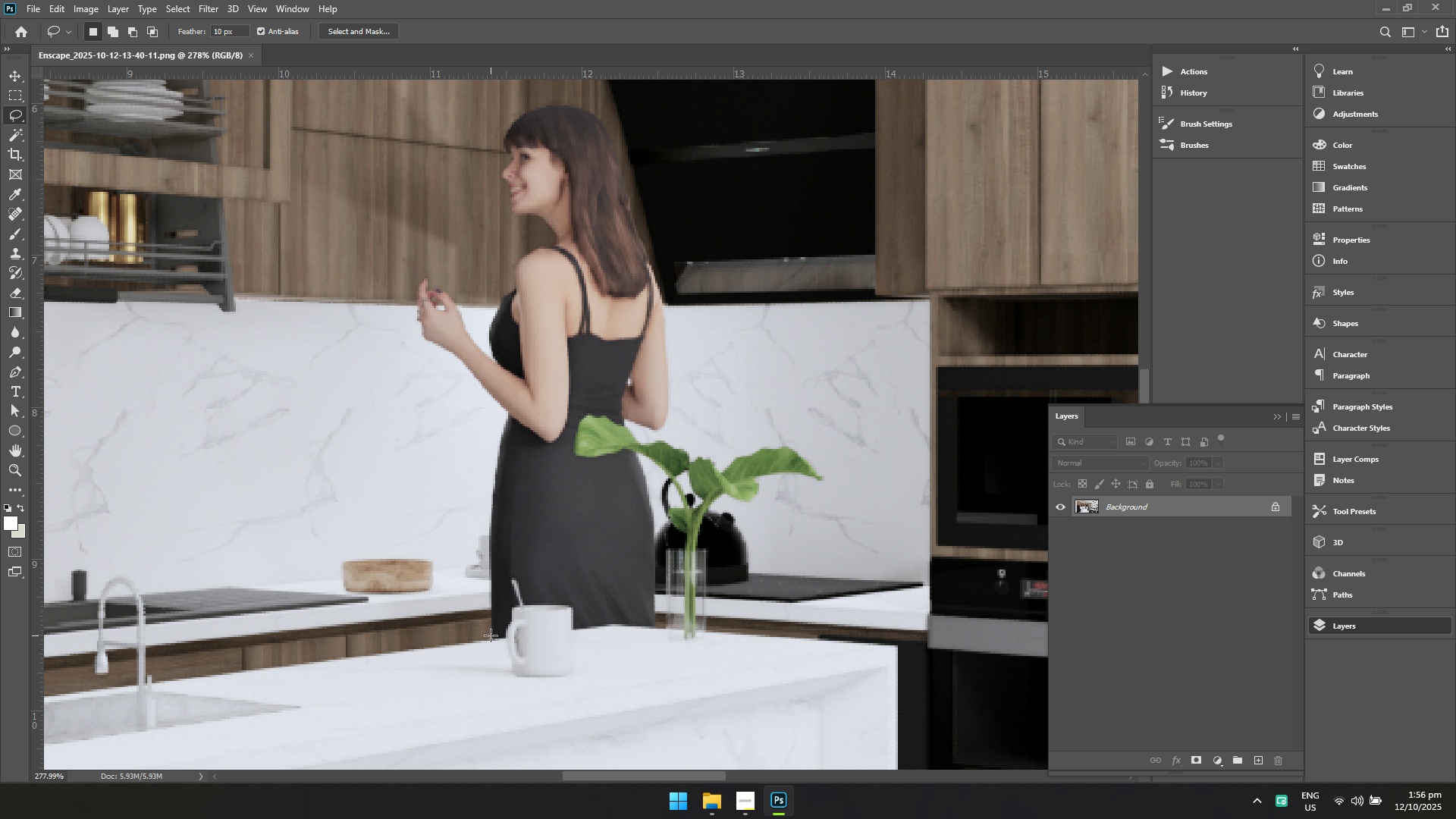 
left_click_drag(start_coordinate=[489, 635], to_coordinate=[472, 642])
 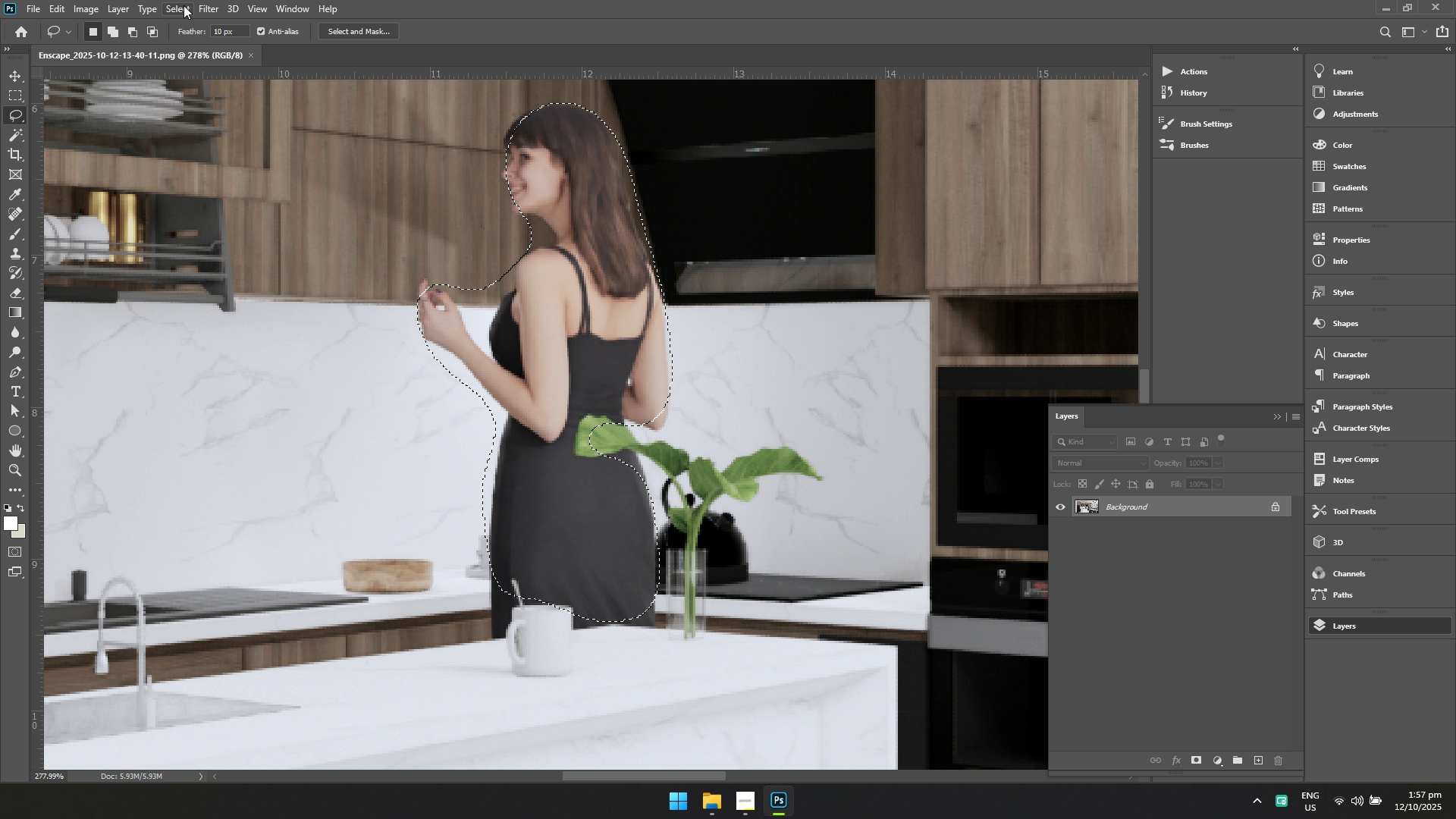 
left_click([201, 0])
 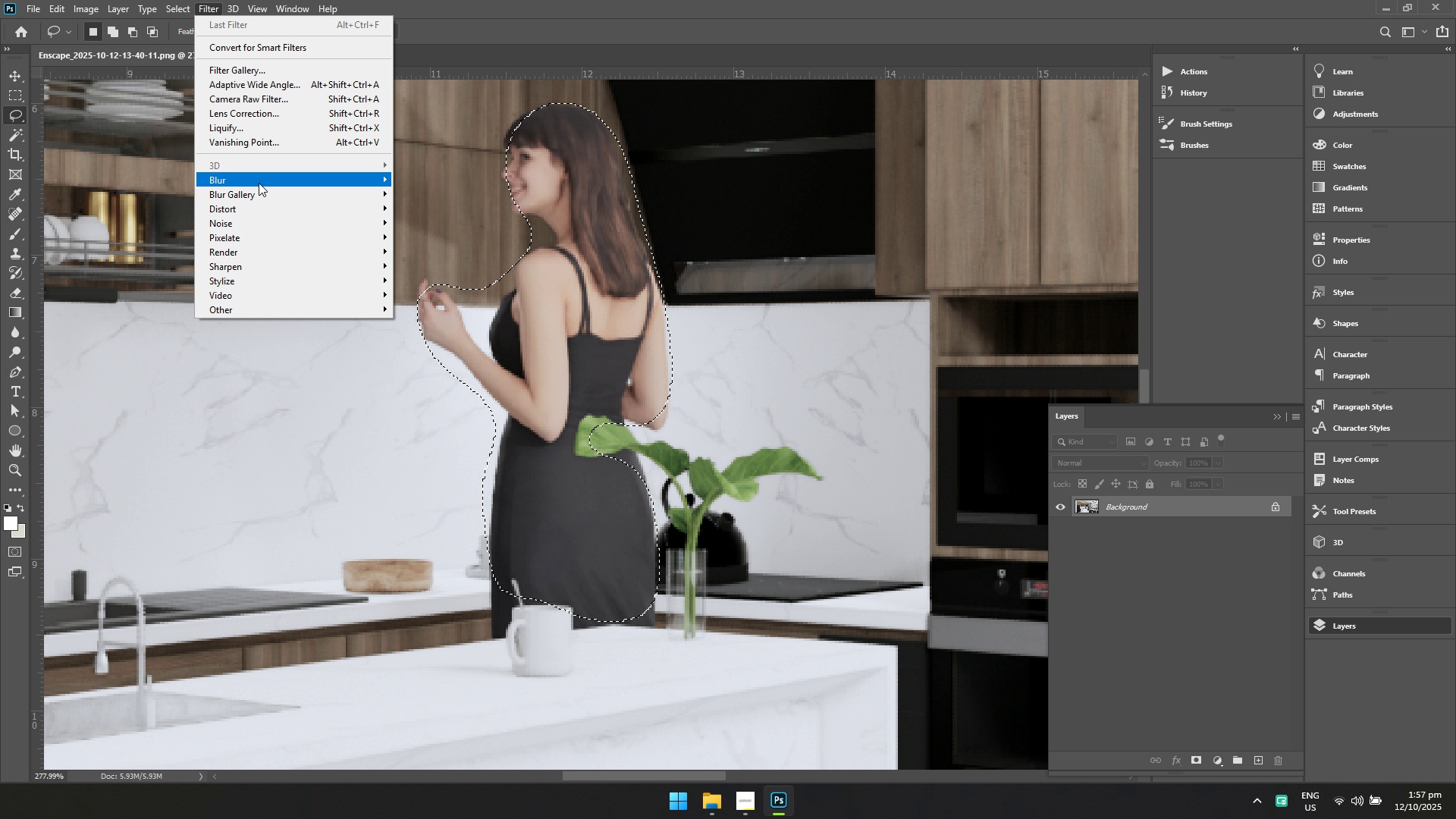 
left_click([261, 177])
 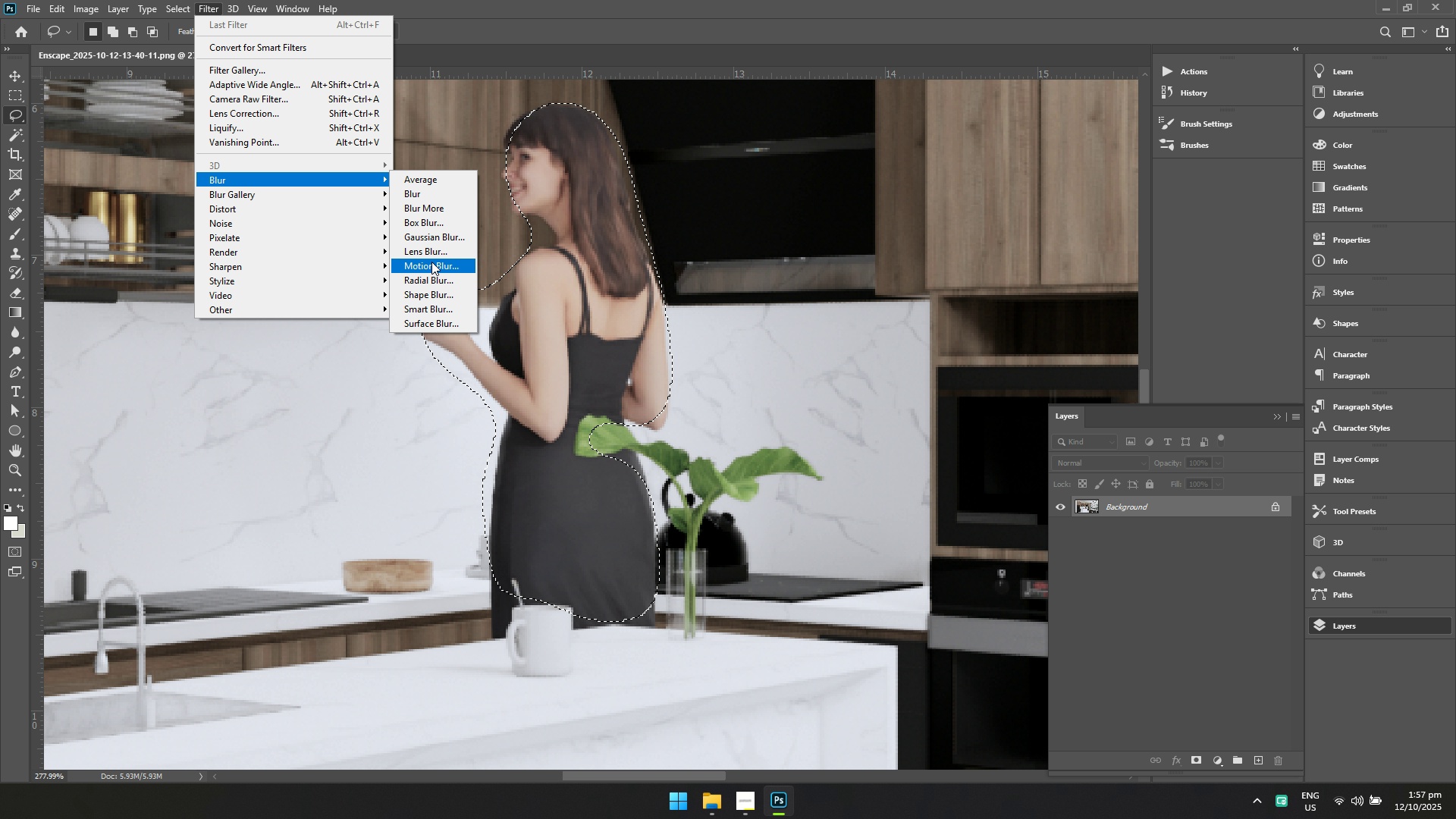 
left_click([431, 266])
 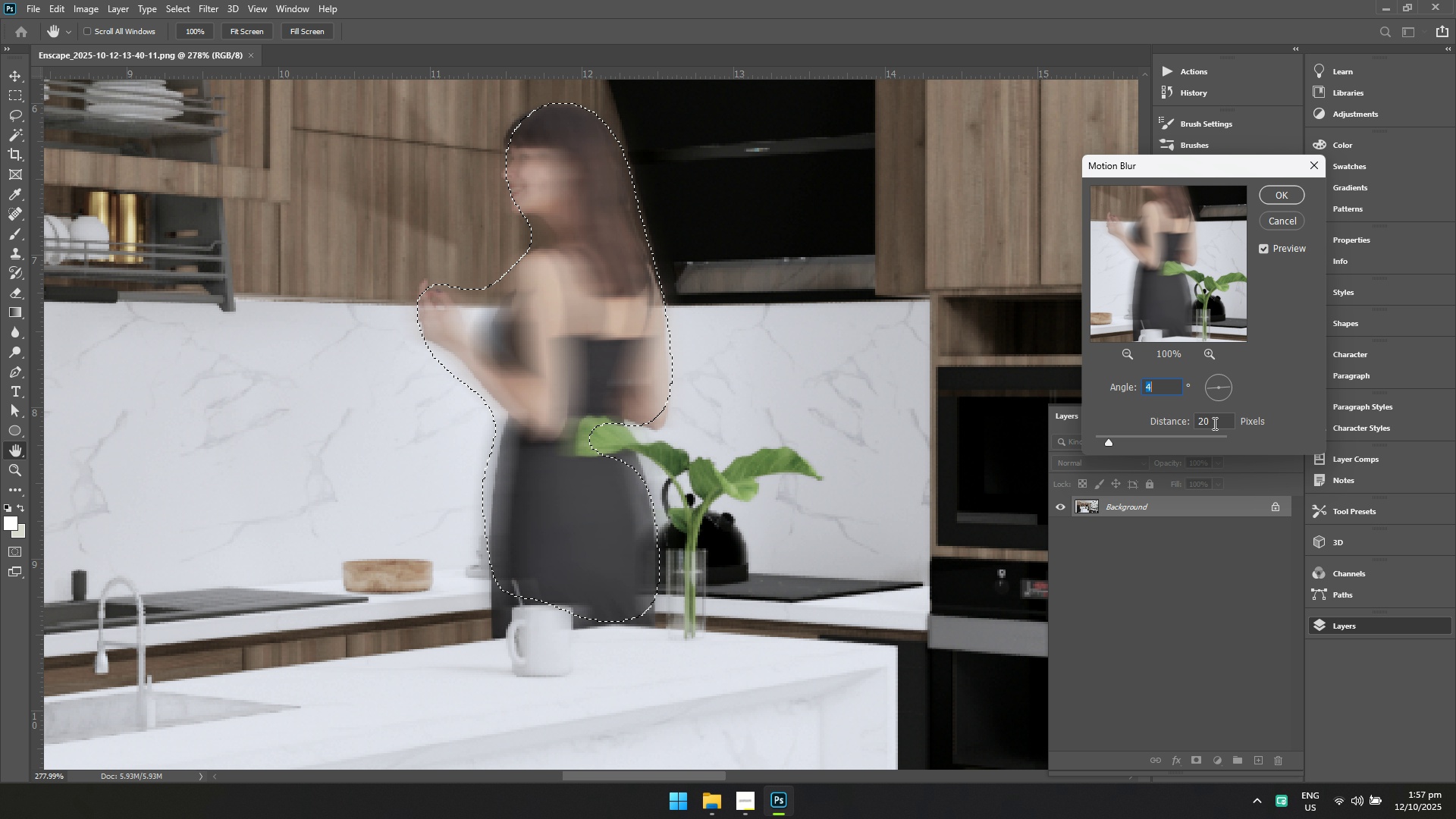 
left_click_drag(start_coordinate=[1216, 421], to_coordinate=[1157, 420])
 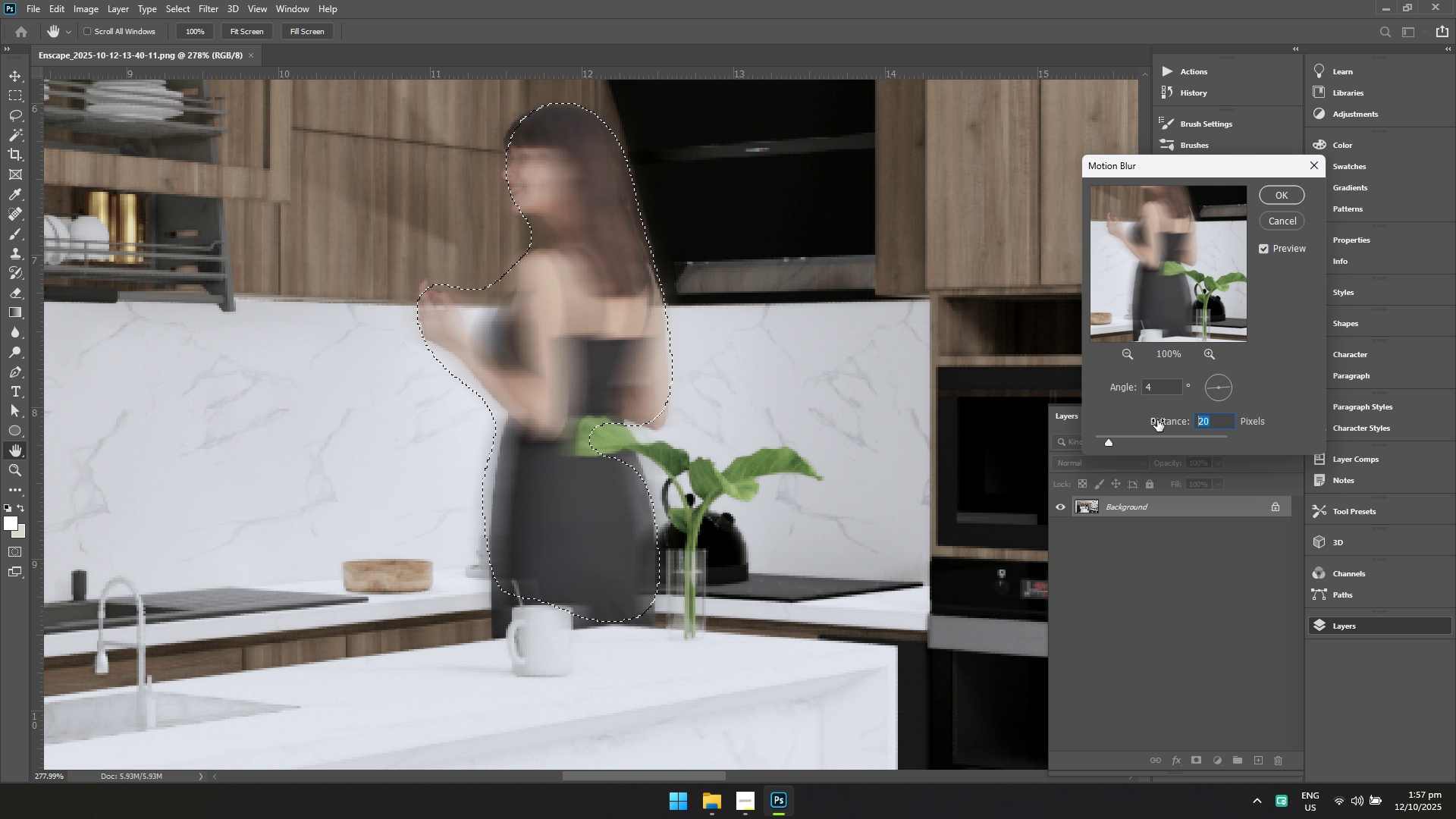 
type(10)
 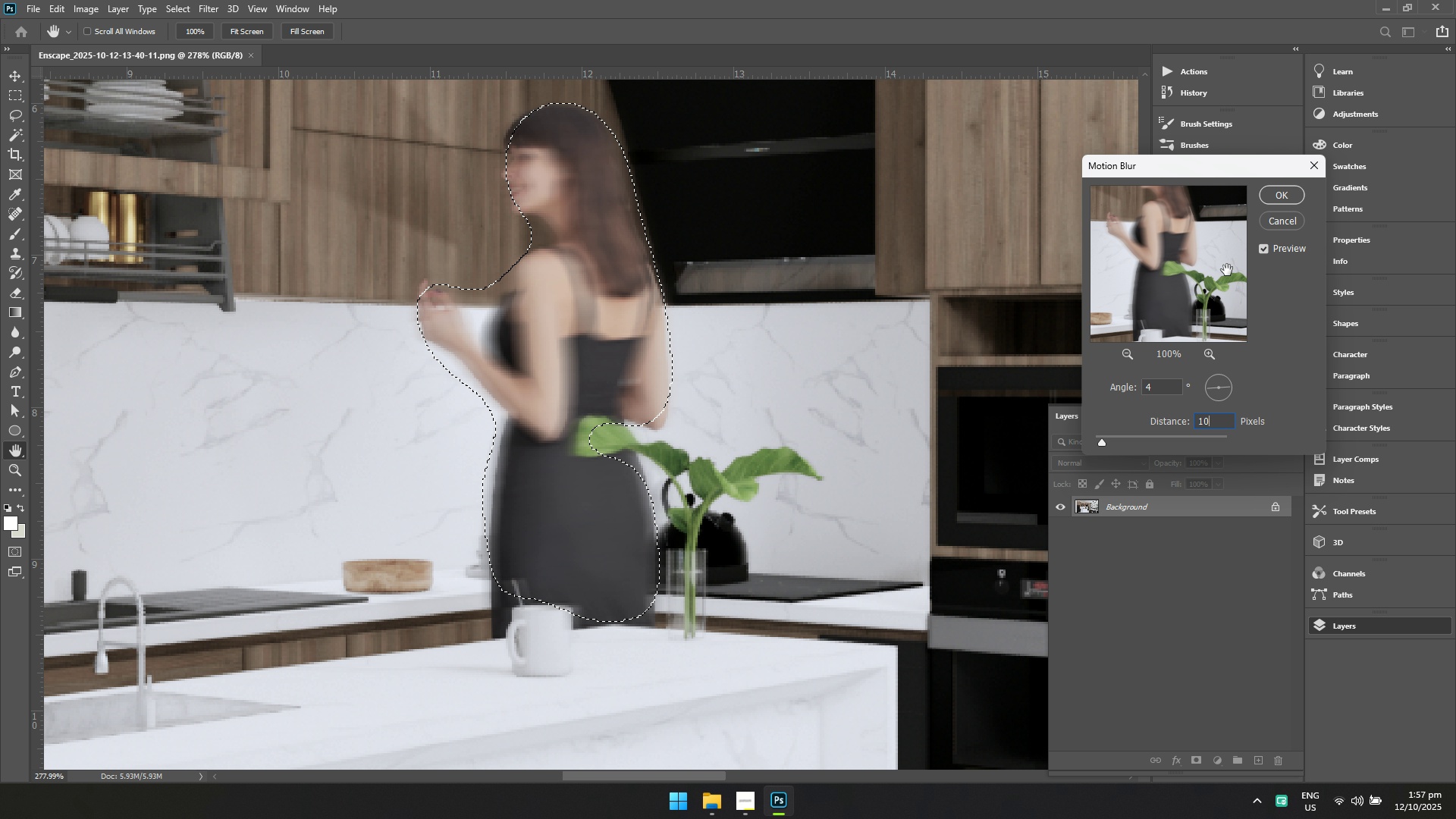 
left_click_drag(start_coordinate=[1289, 191], to_coordinate=[1285, 196])
 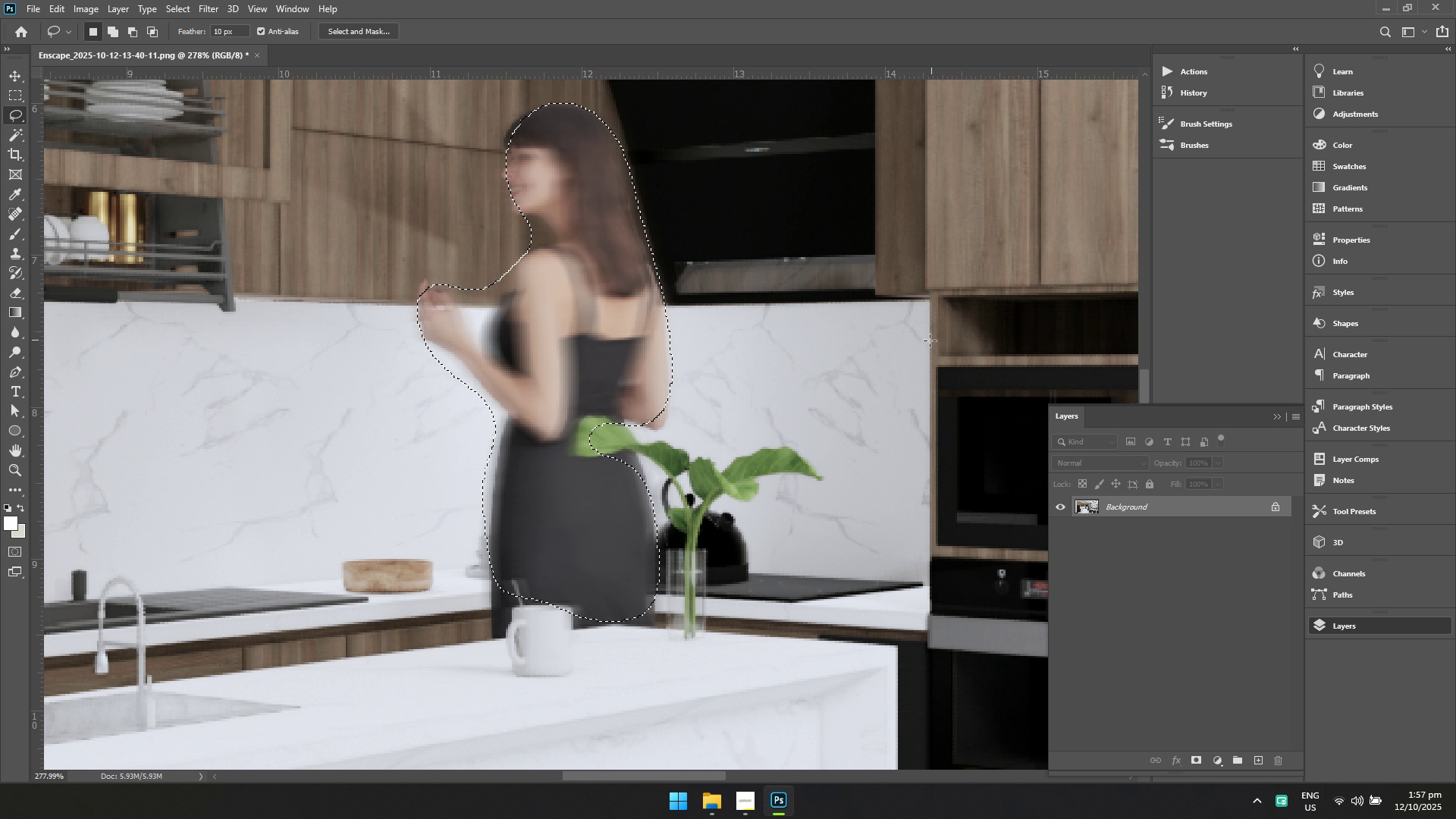 
hold_key(key=ControlLeft, duration=0.6)
 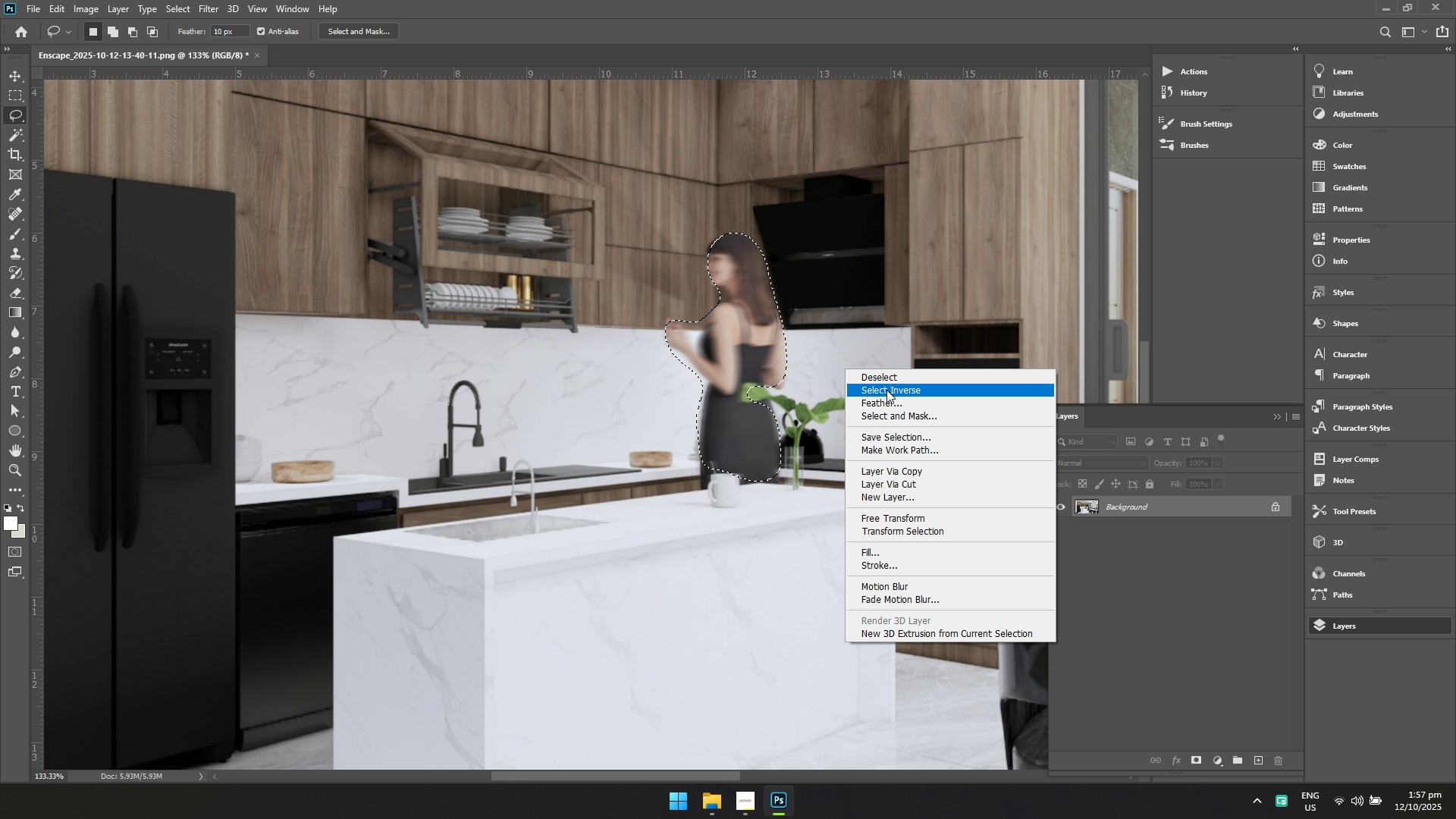 
hold_key(key=Space, duration=0.49)
 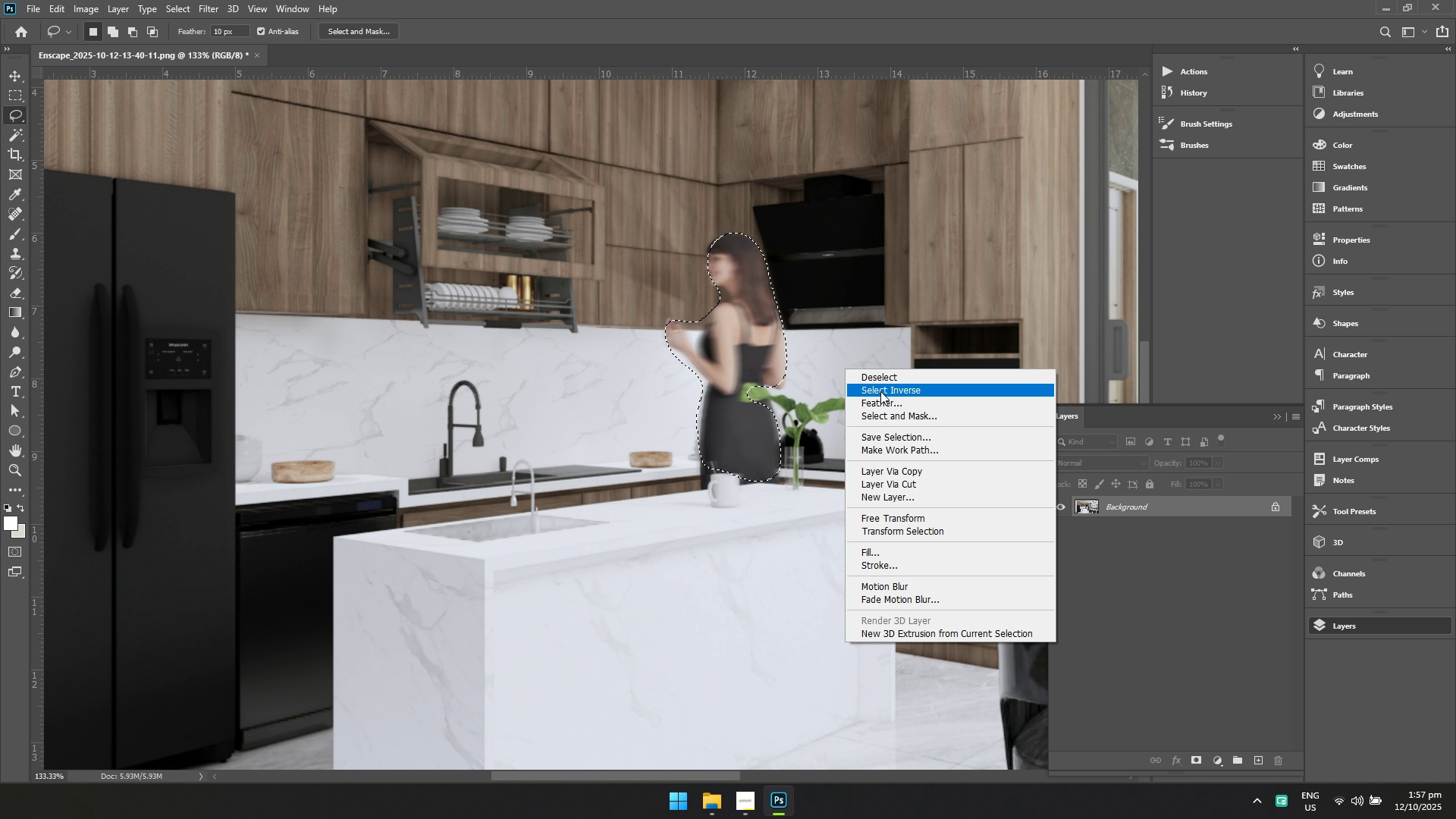 
left_click_drag(start_coordinate=[894, 352], to_coordinate=[845, 371])
 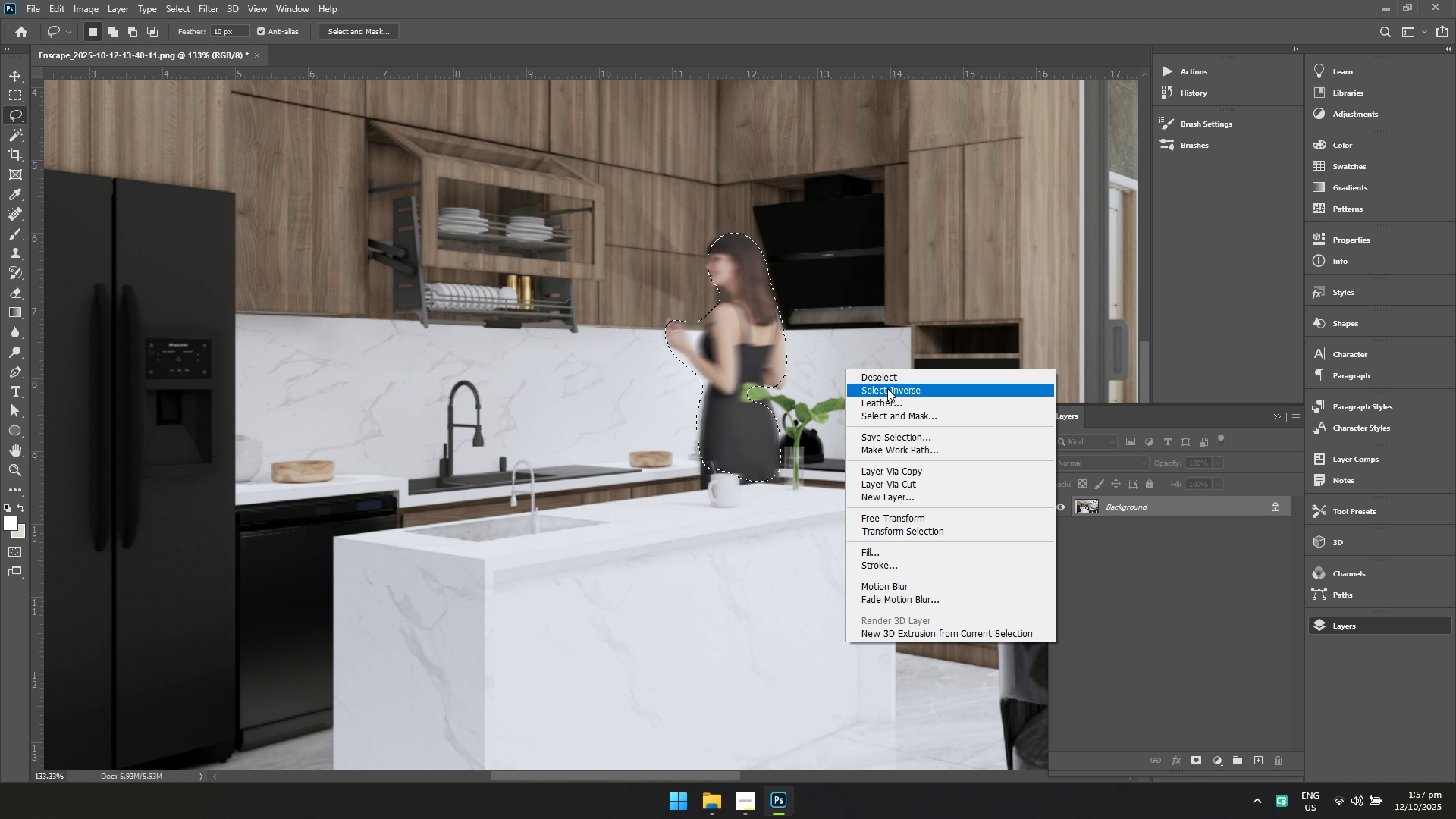 
left_click([889, 378])
 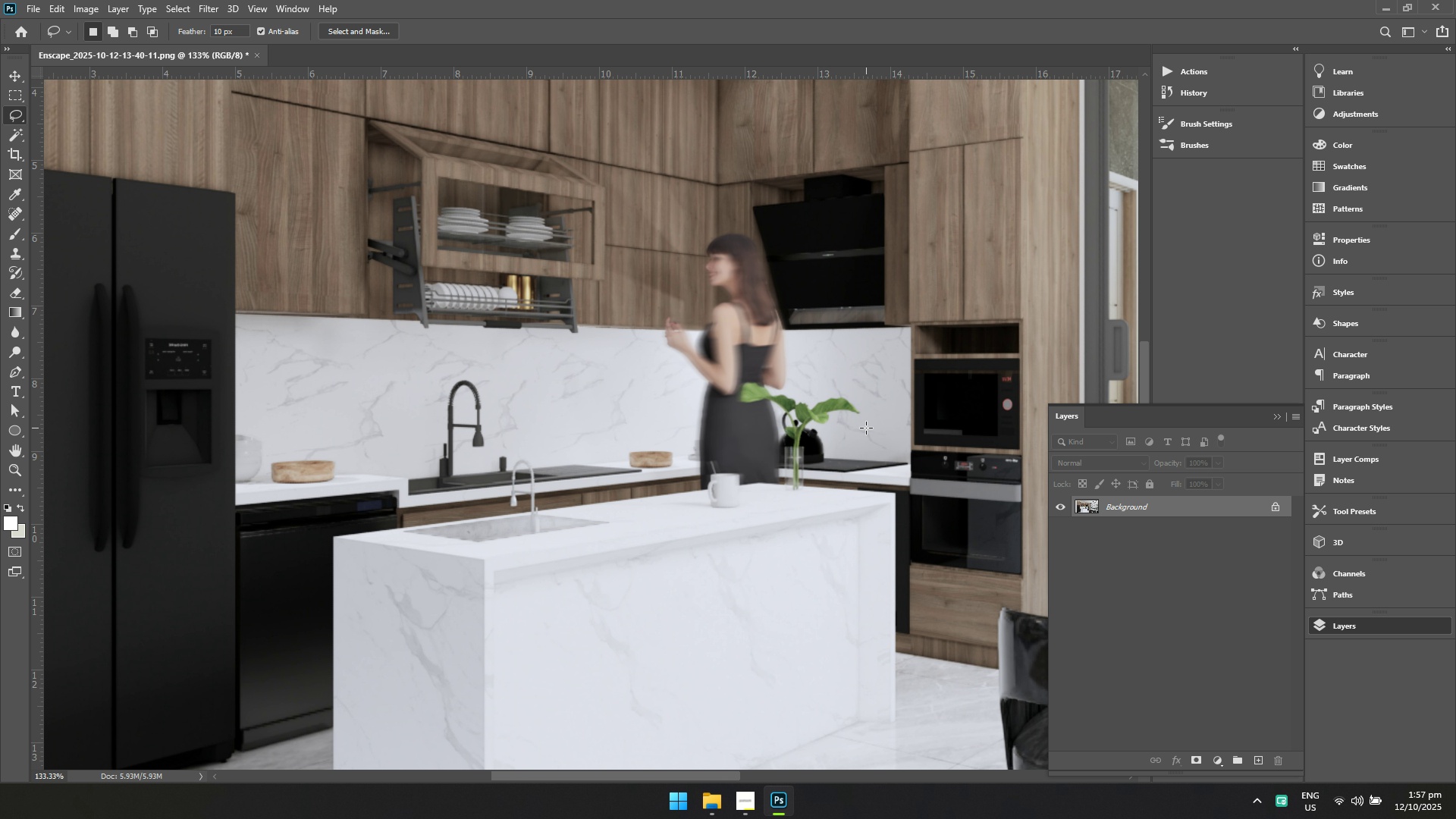 
hold_key(key=ControlLeft, duration=0.6)
left_click_drag(start_coordinate=[866, 428], to_coordinate=[843, 444])
 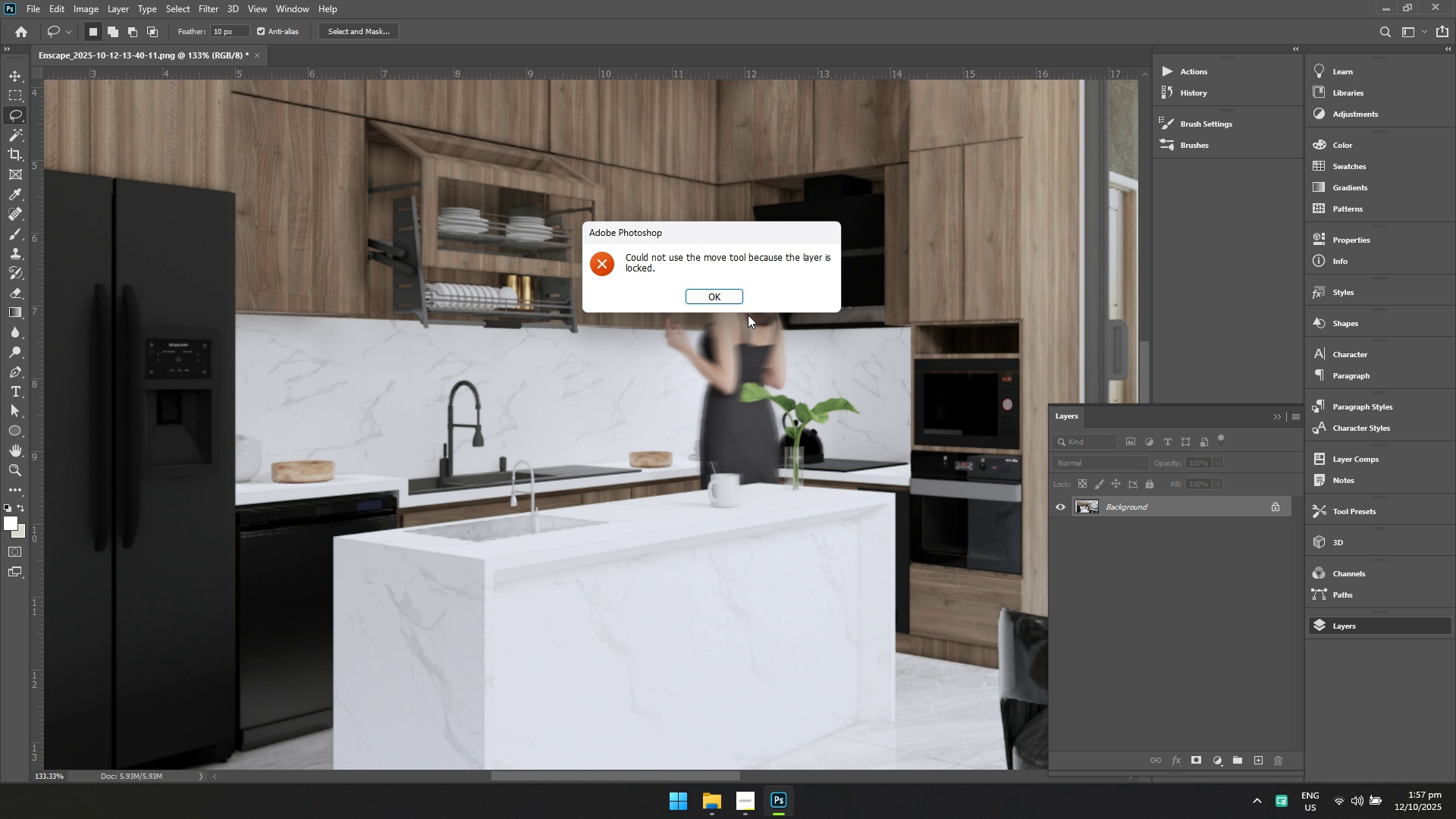 
hold_key(key=Space, duration=0.47)
 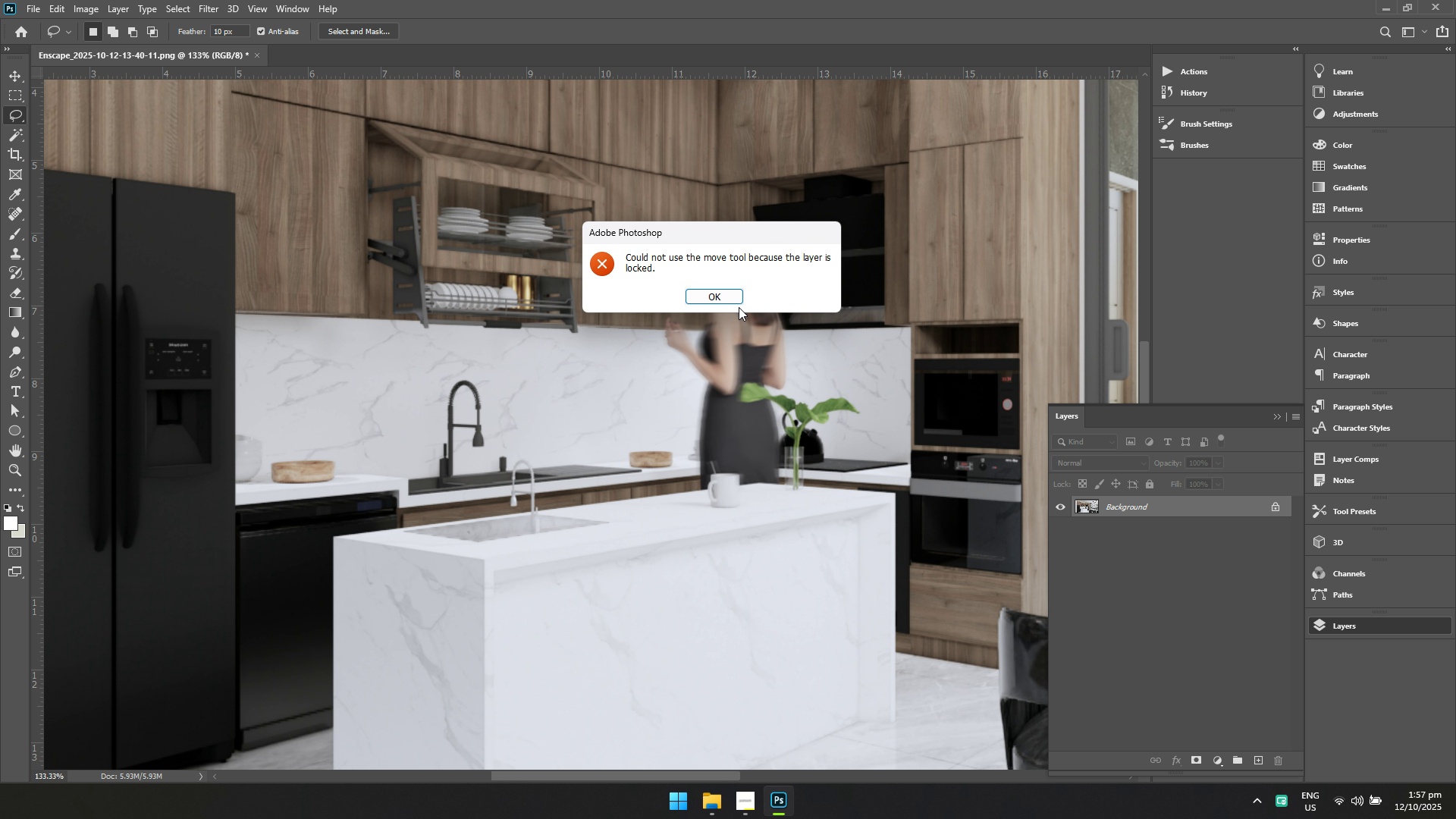 
left_click([730, 300])
 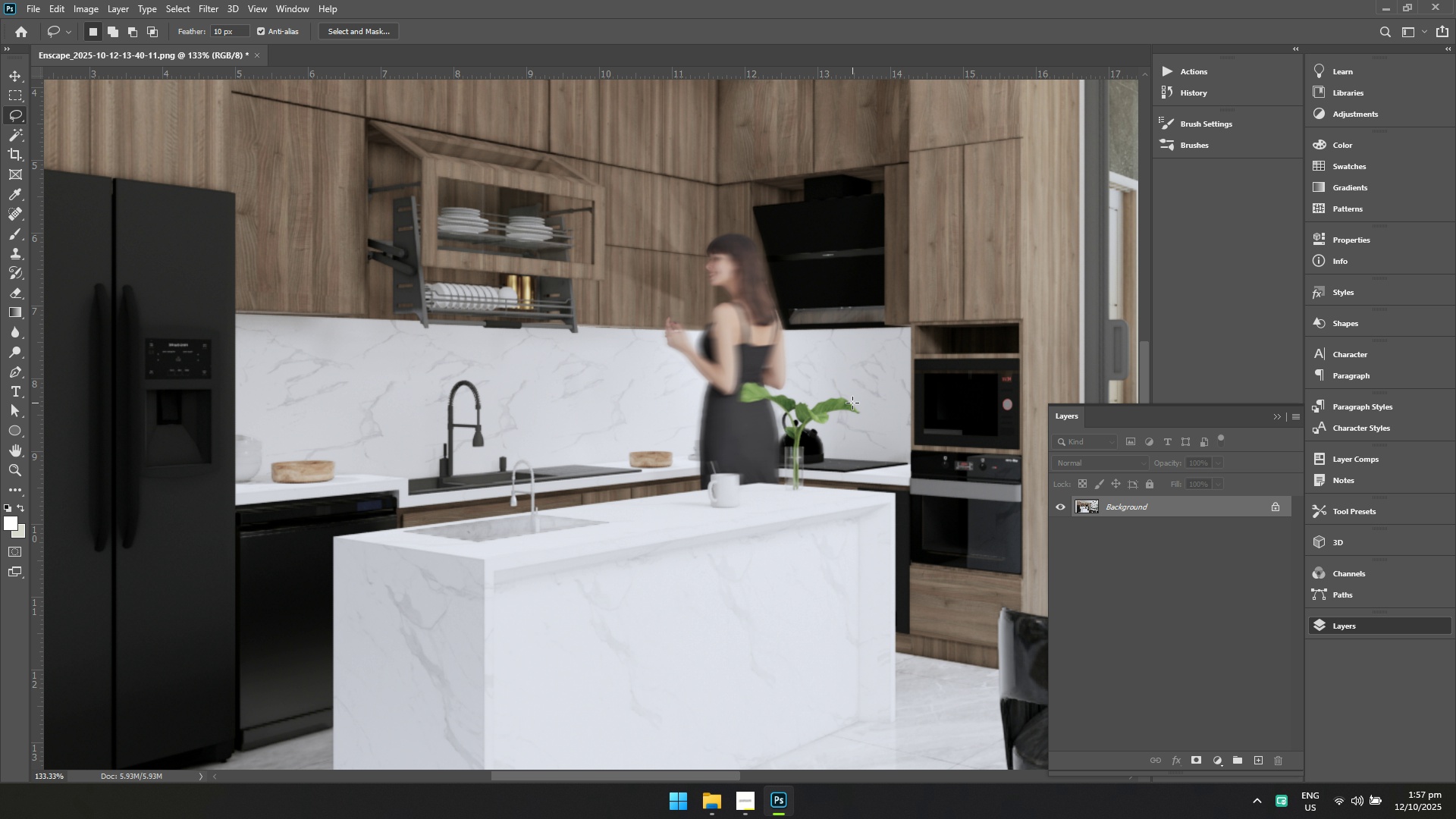 
hold_key(key=Space, duration=0.63)
 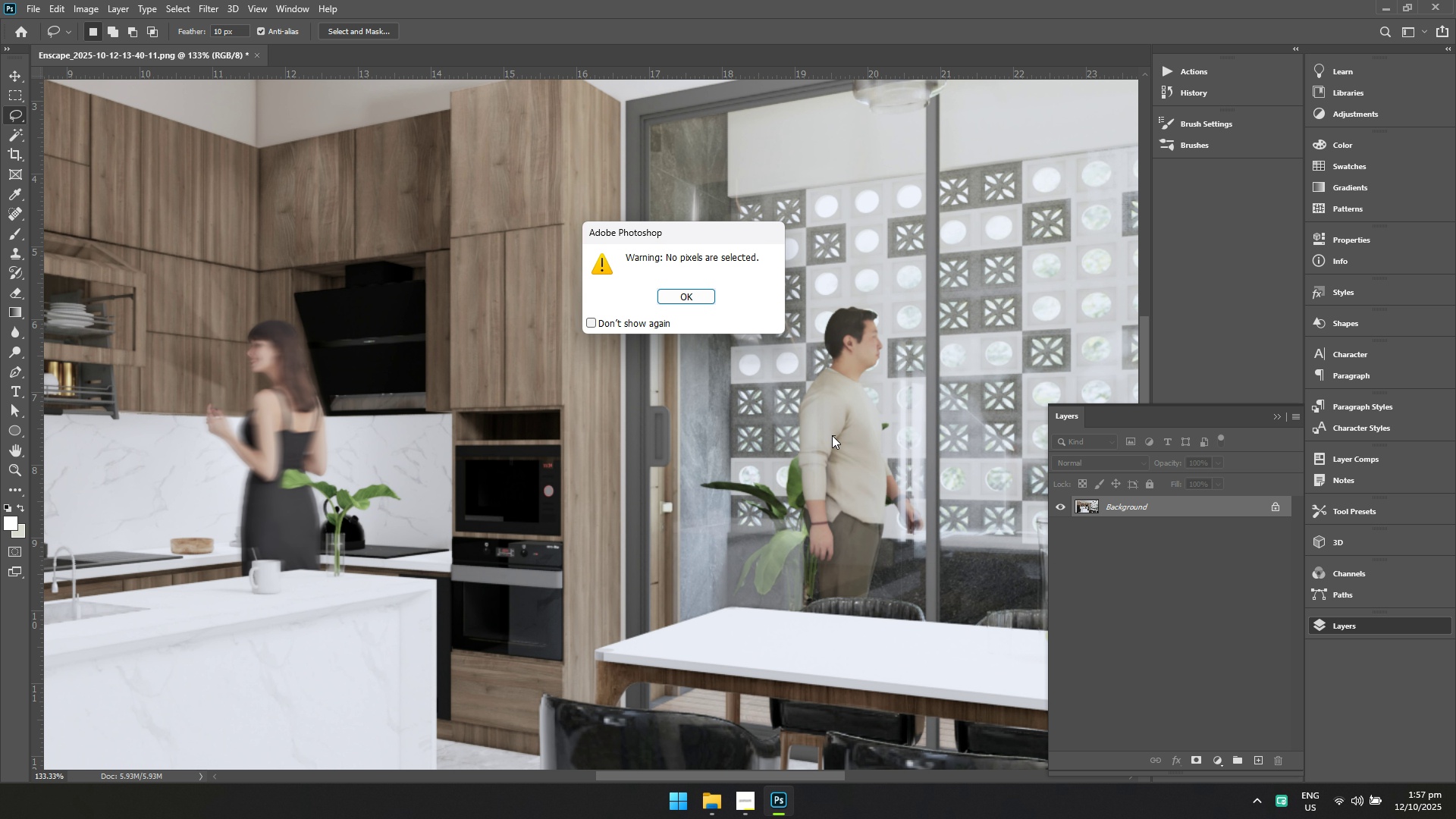 
left_click_drag(start_coordinate=[854, 403], to_coordinate=[579, 456])
 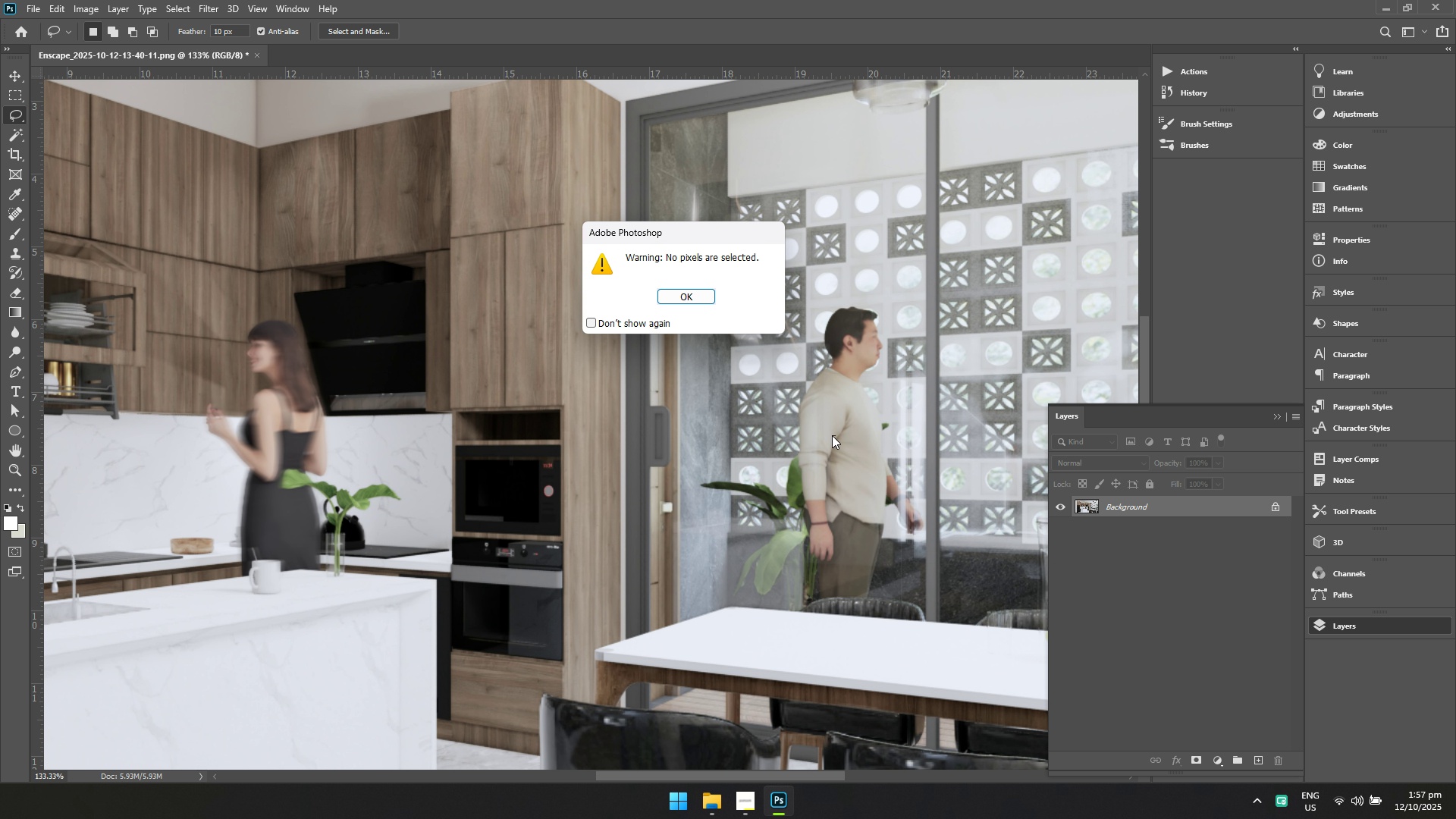 
hold_key(key=ControlLeft, duration=0.45)
 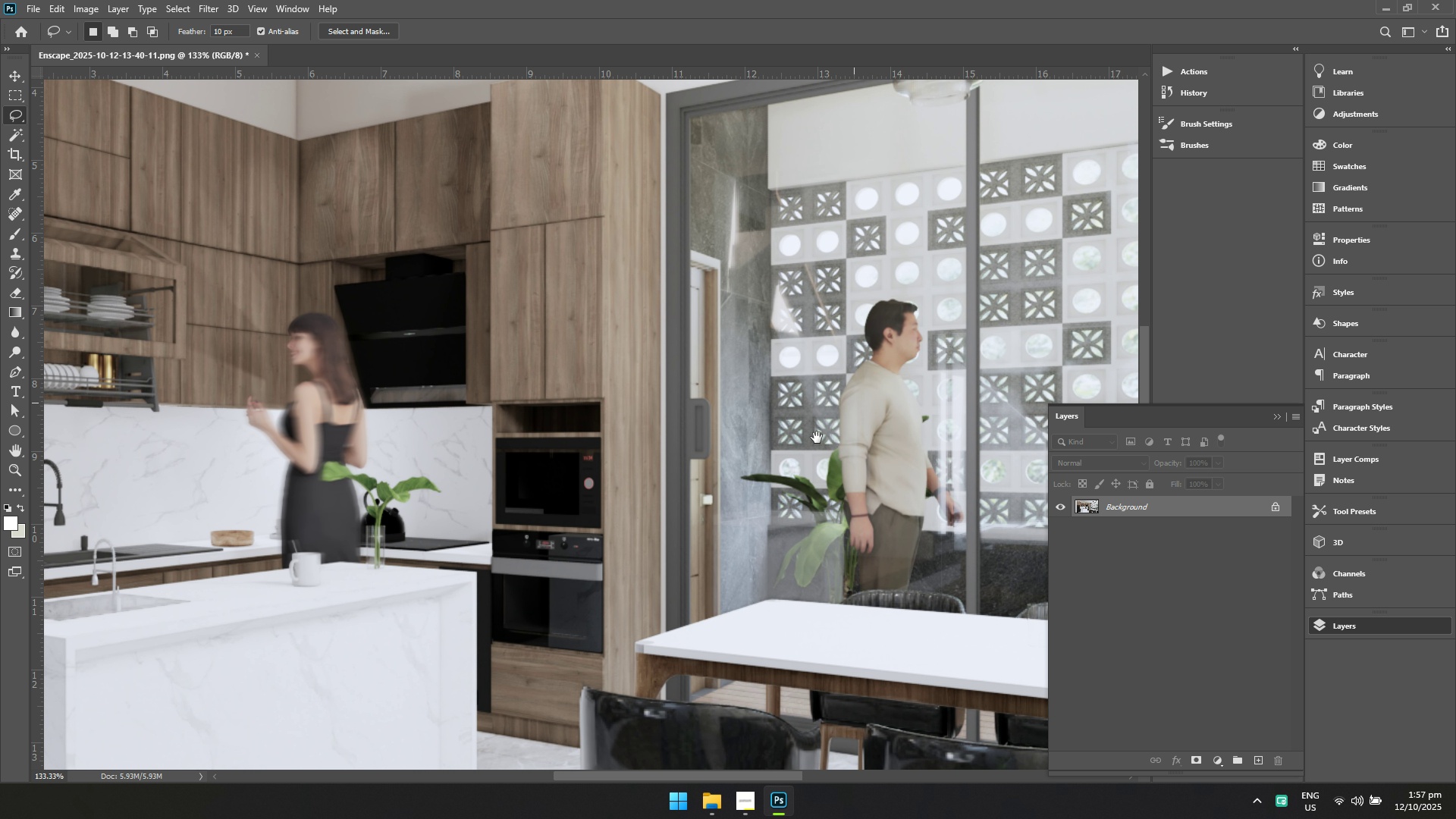 
left_click_drag(start_coordinate=[836, 435], to_coordinate=[832, 435])
 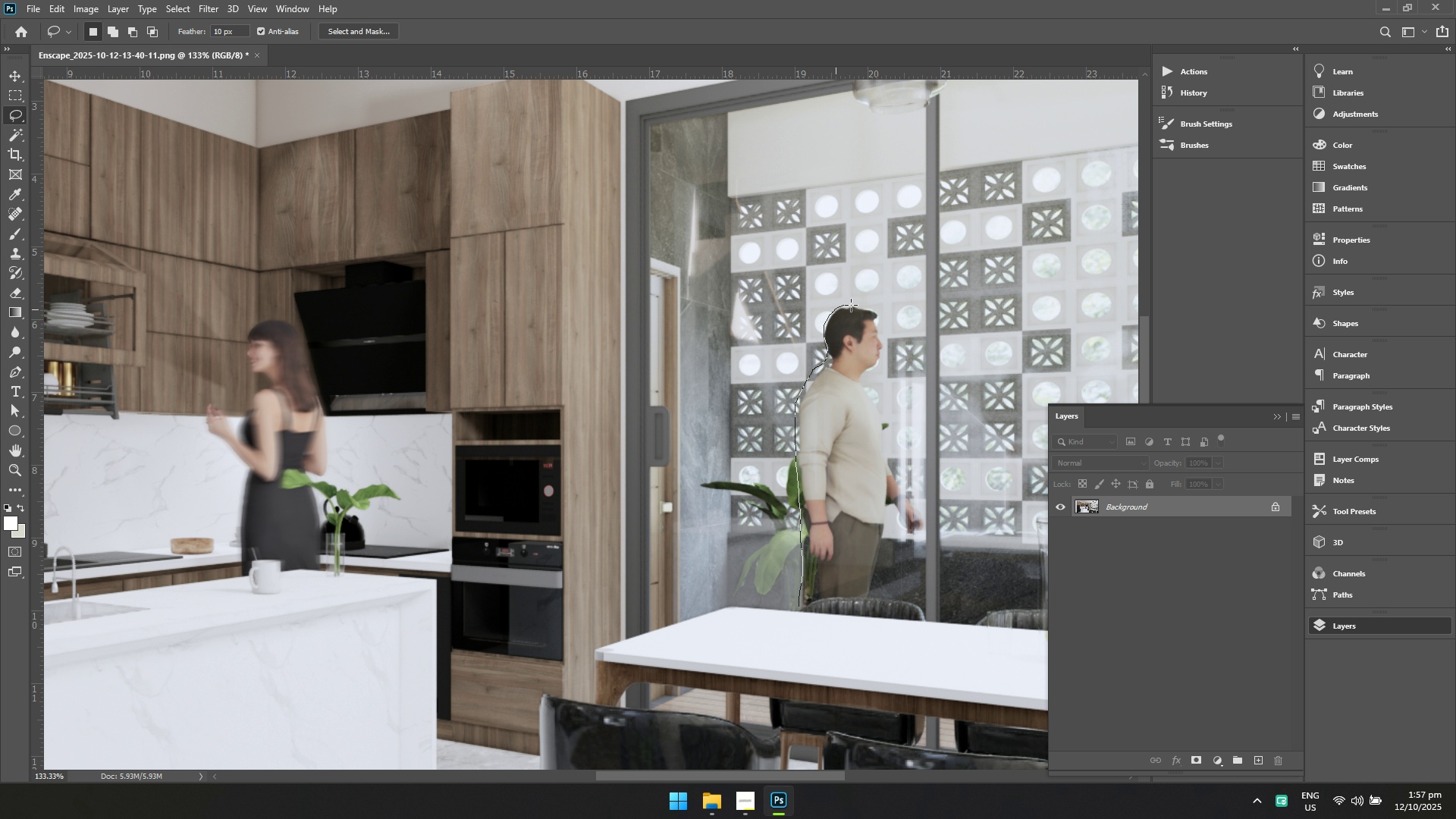 
wait(9.18)
 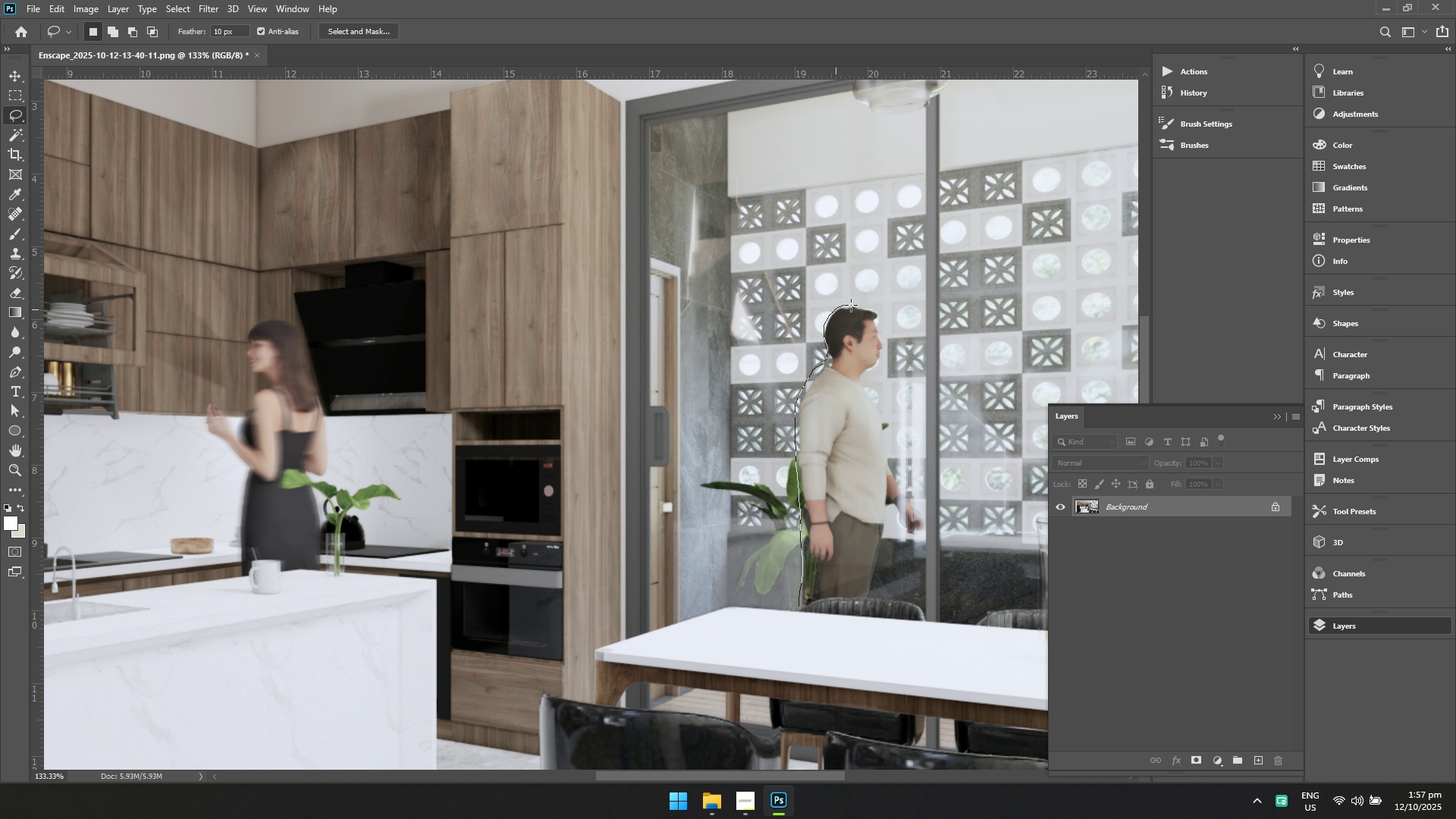 
left_click([206, 8])
 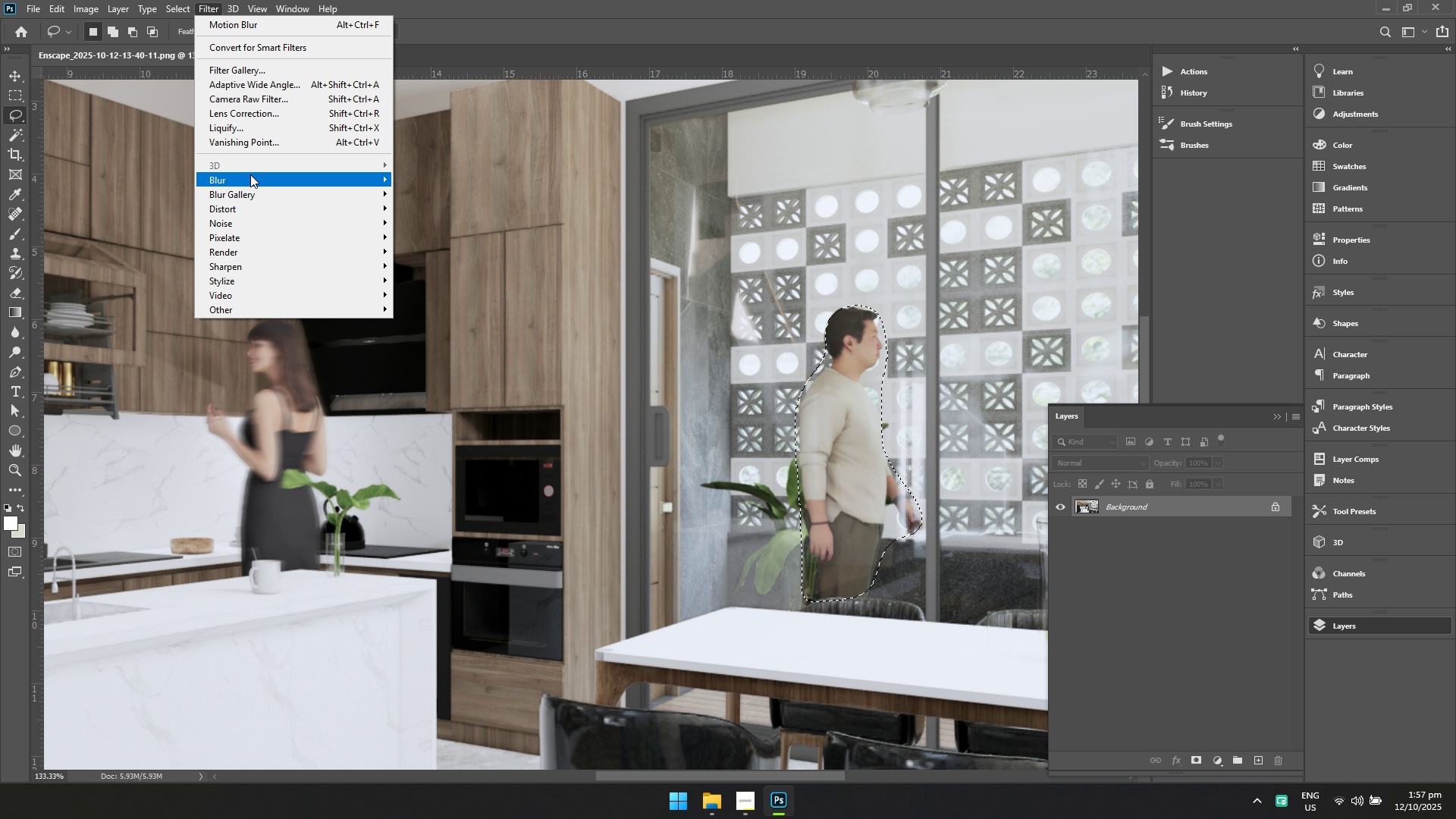 
left_click([250, 174])
 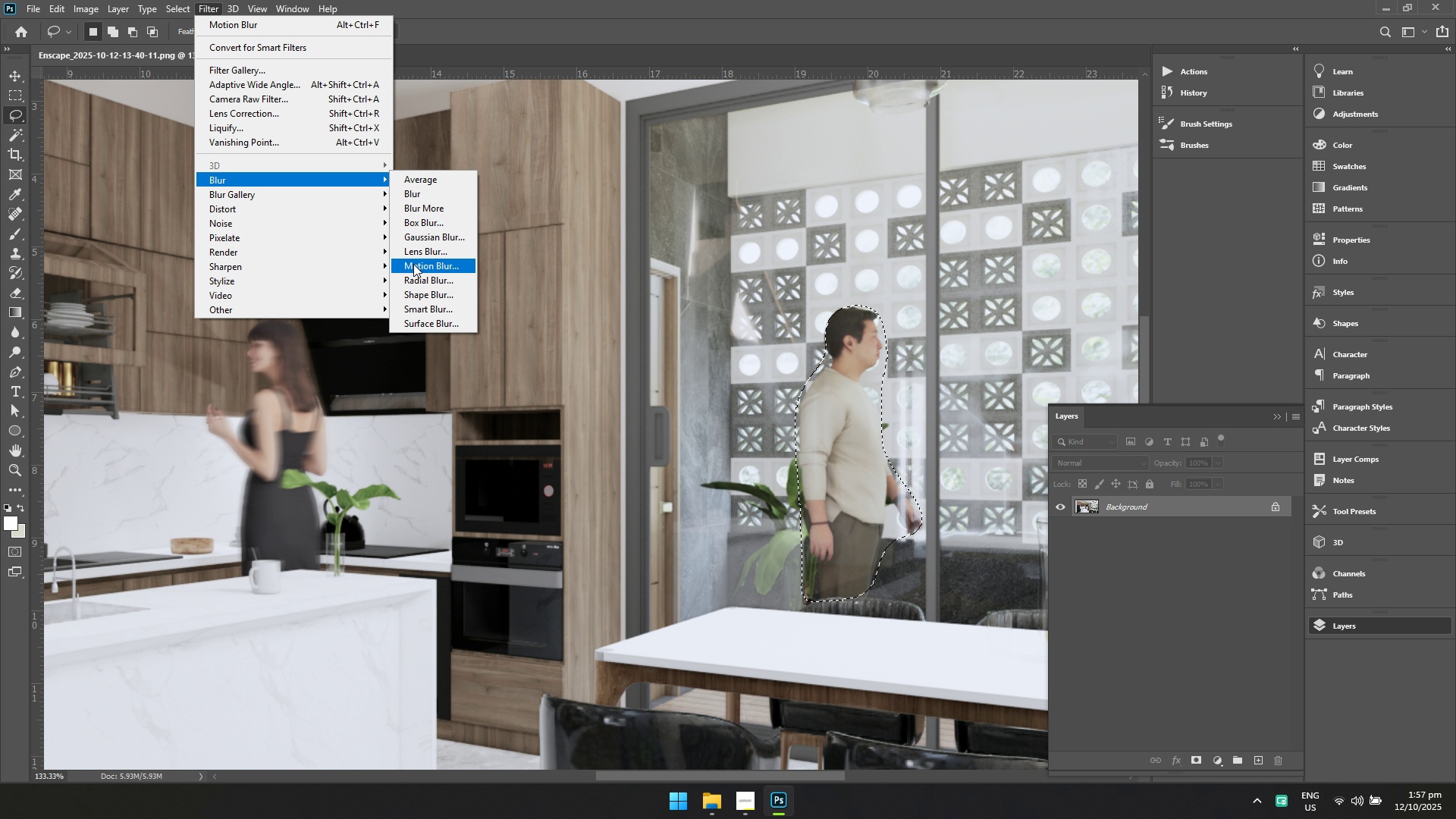 
left_click([414, 265])
 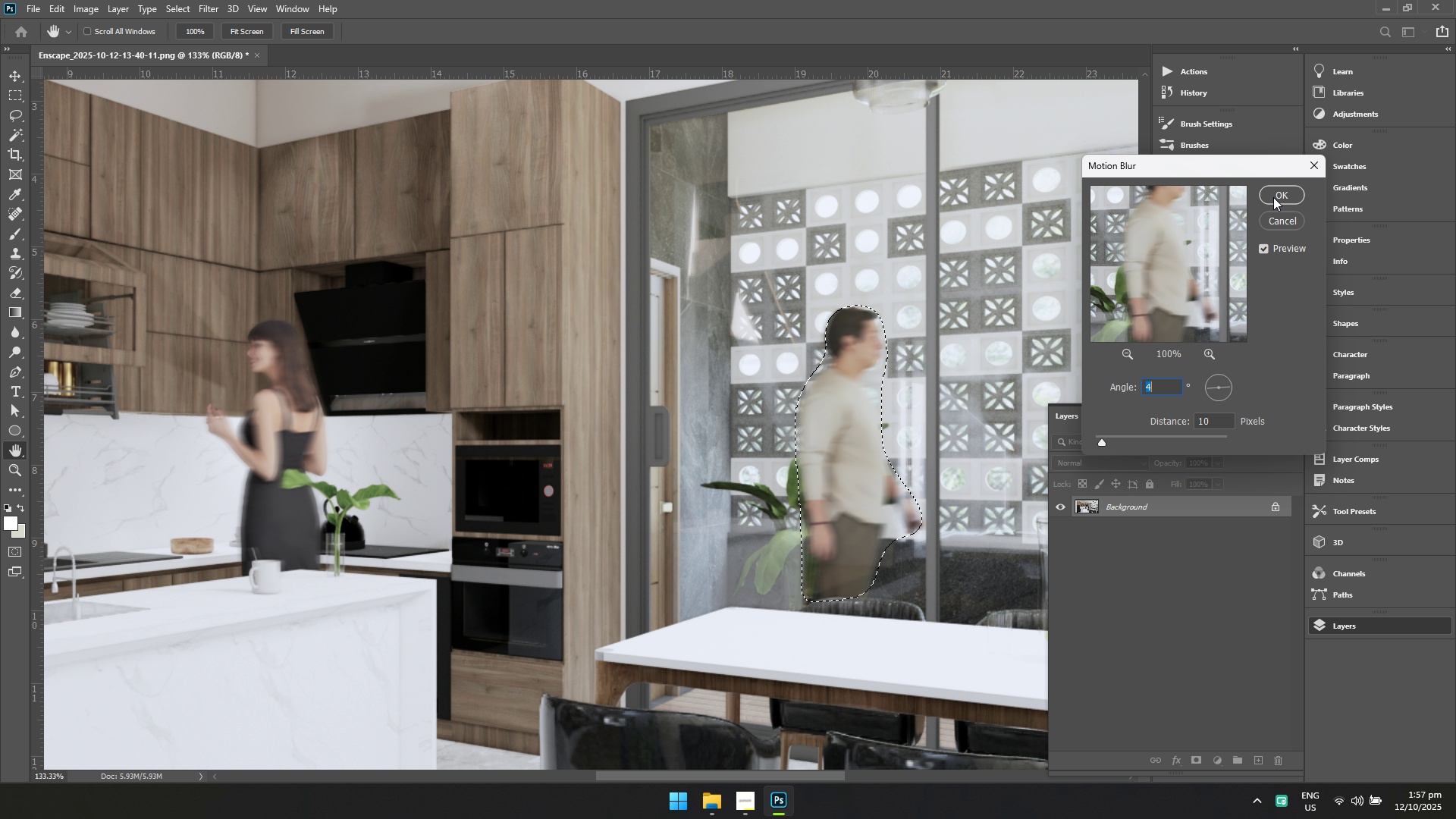 
right_click([915, 256])
 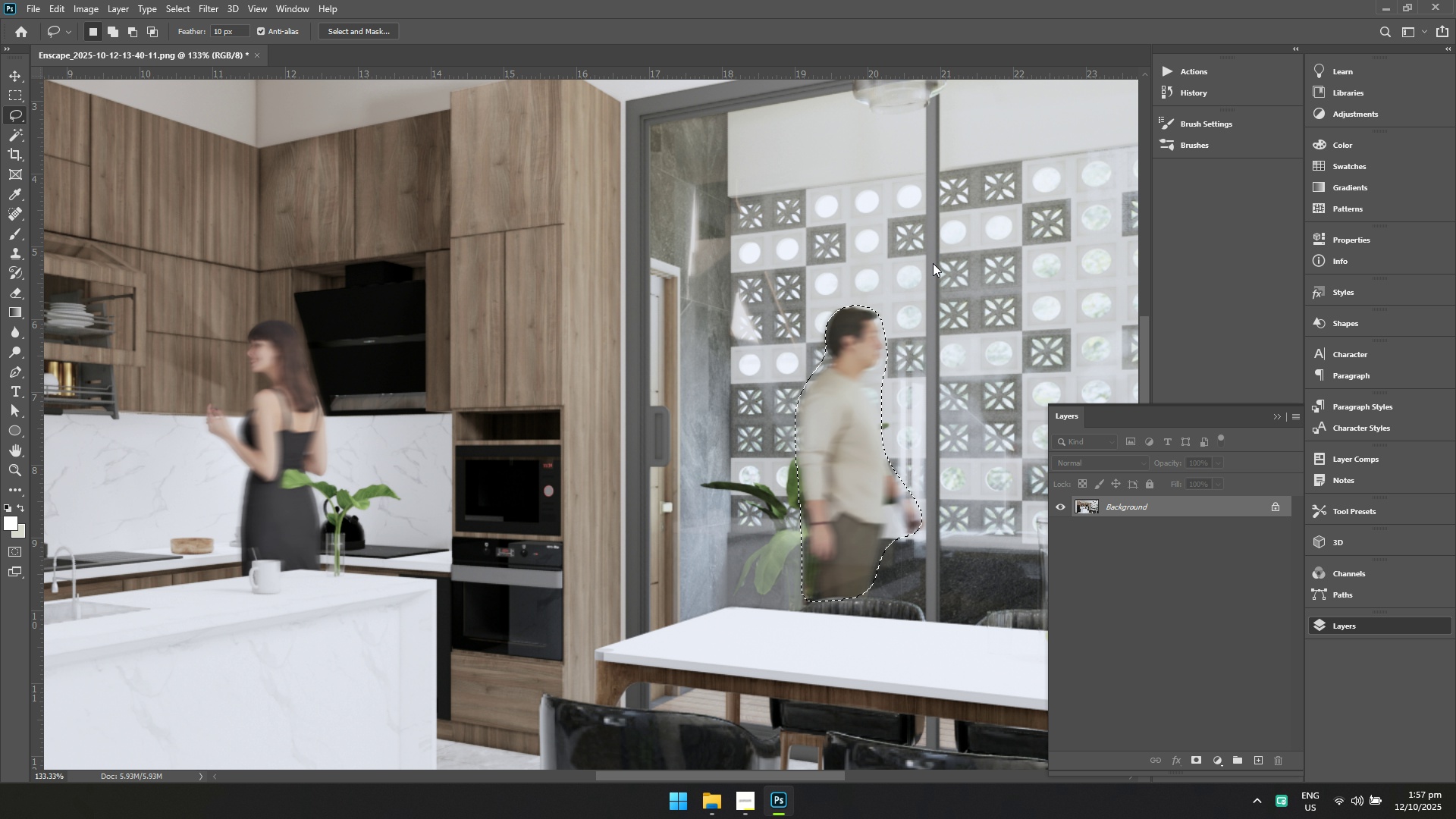 
left_click([933, 263])
 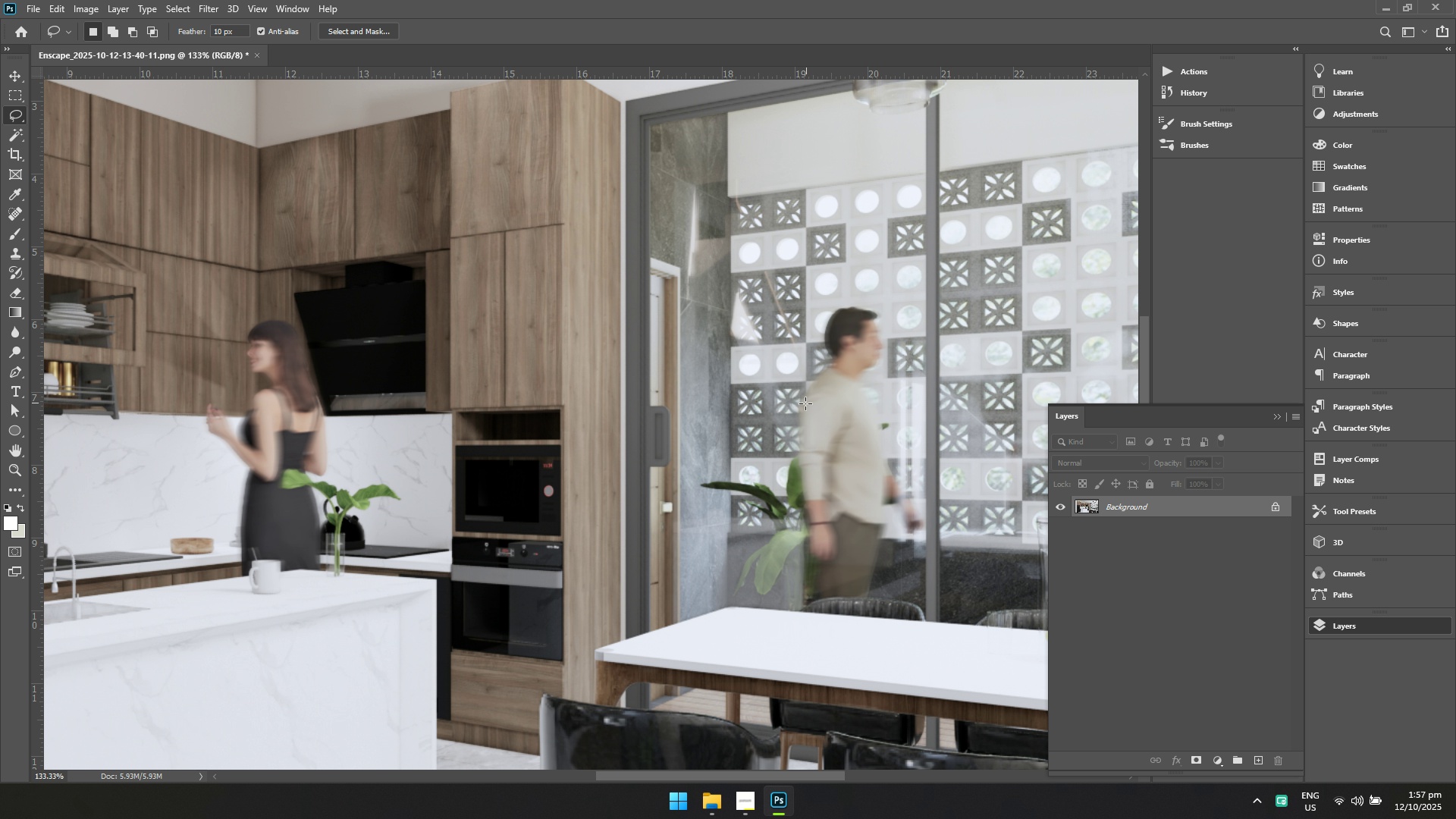 
hold_key(key=Space, duration=0.64)
 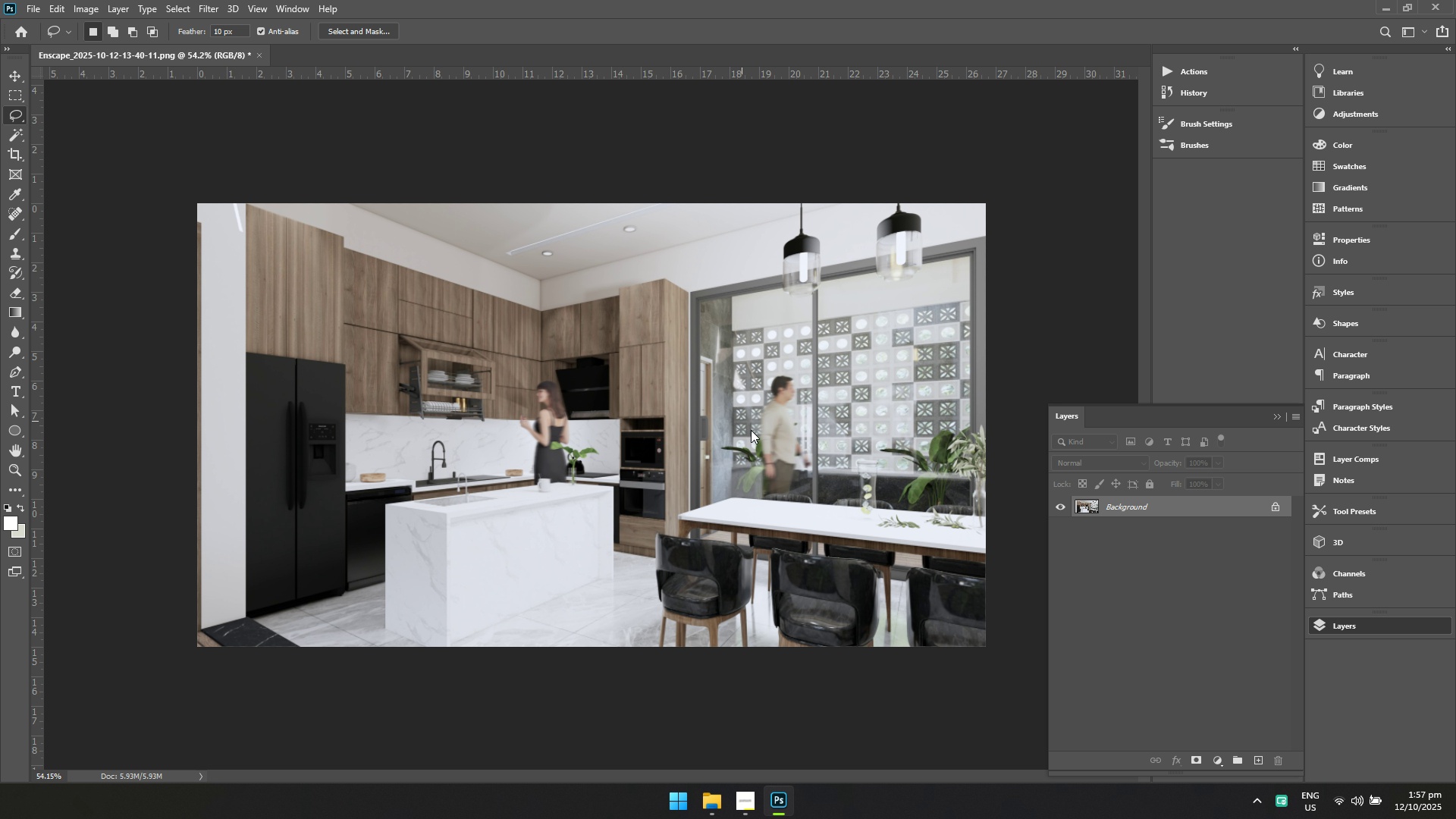 
hold_key(key=ControlLeft, duration=0.65)
left_click_drag(start_coordinate=[800, 403], to_coordinate=[742, 421])
 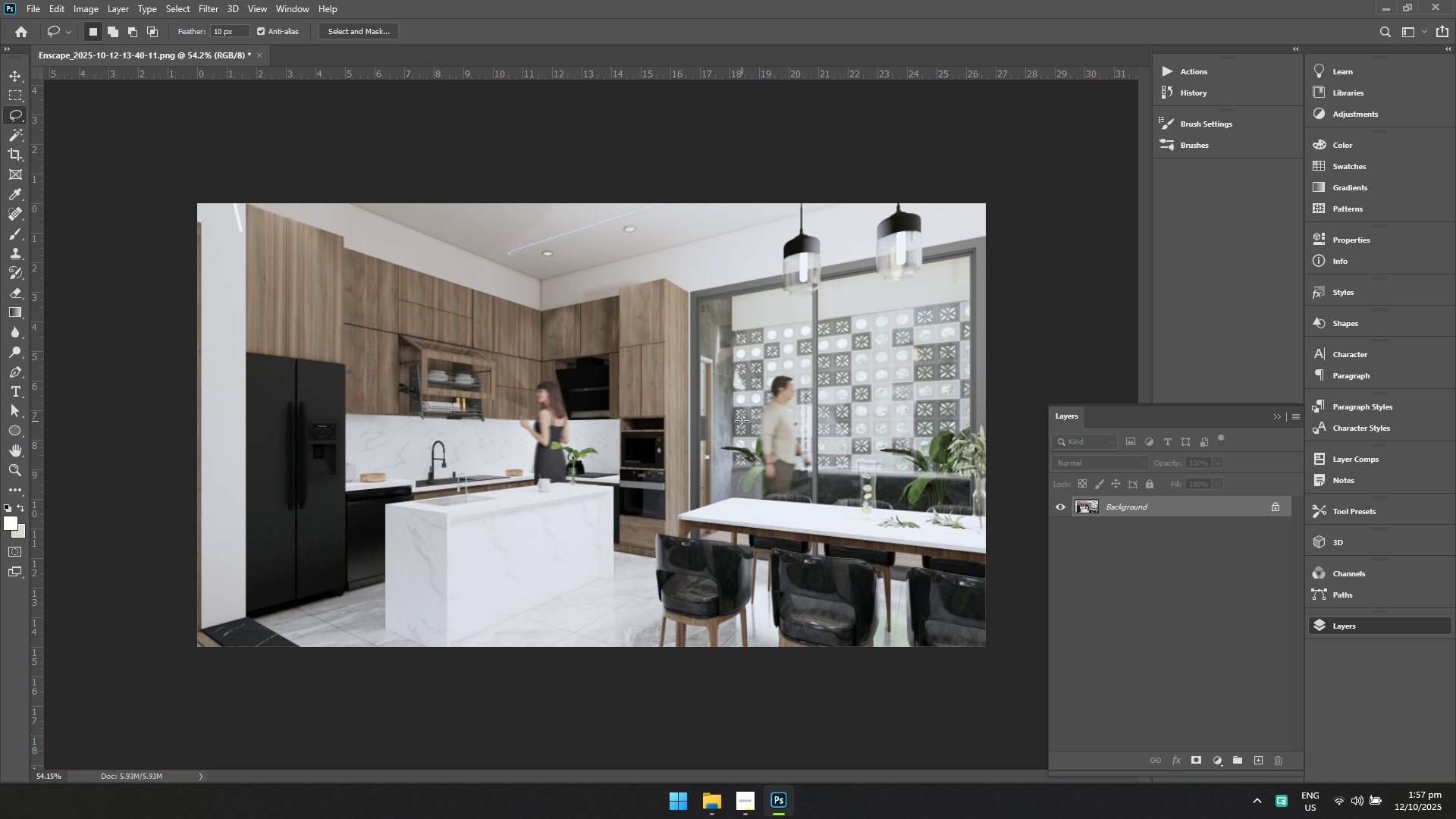 
key(Control+Shift+A)
 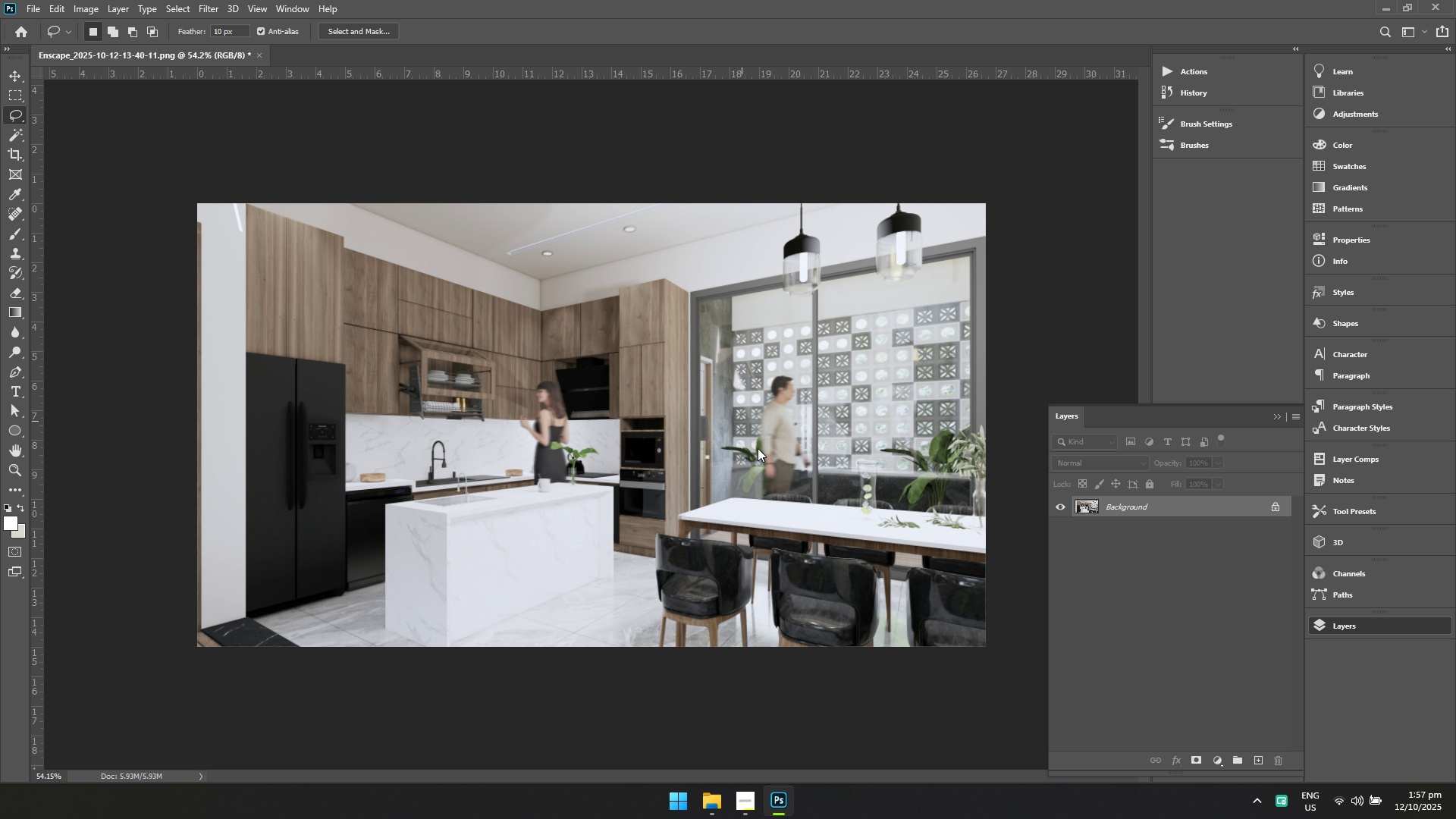 
key(Alt+Tab)
 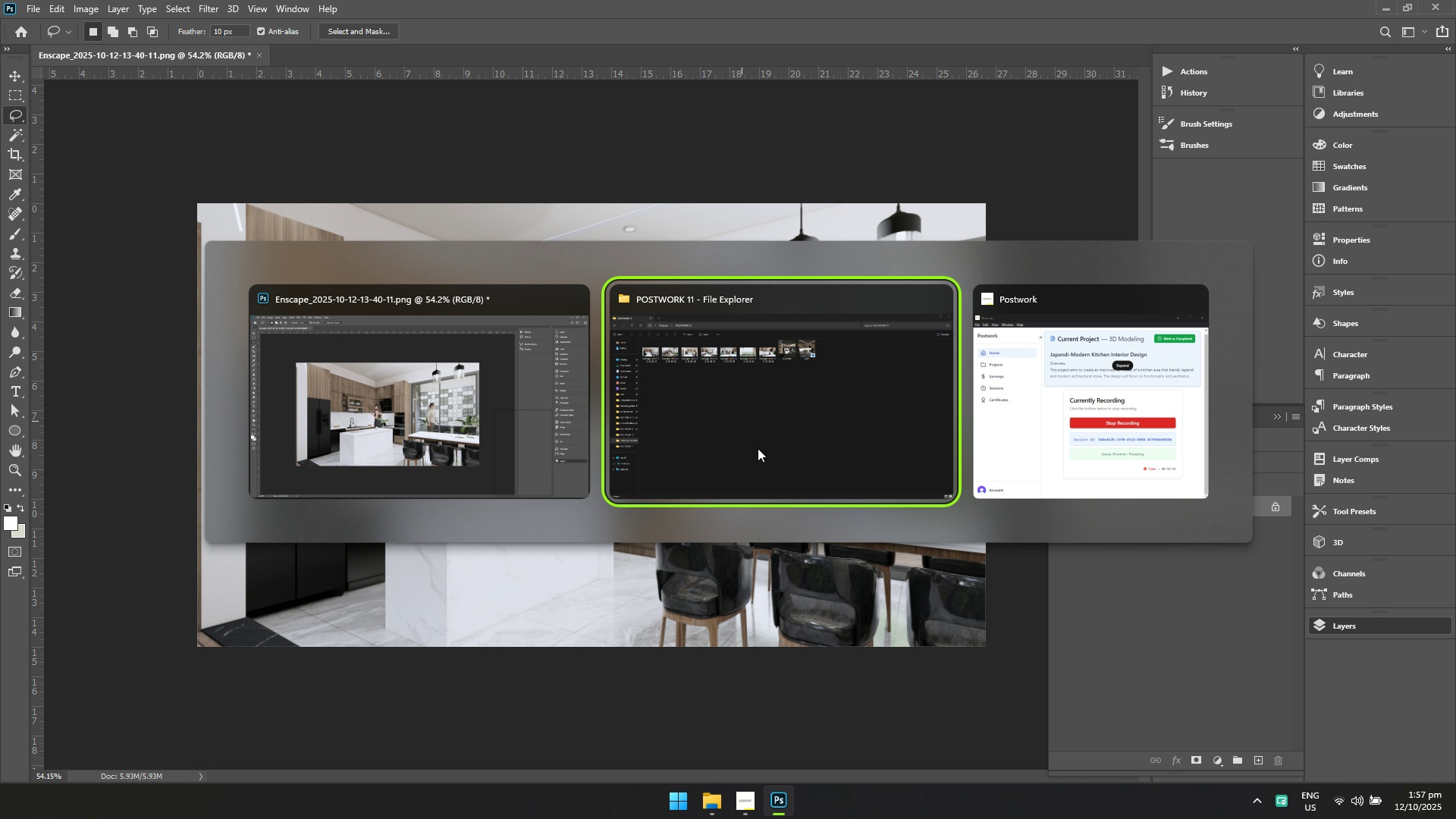 
key(Alt+Tab)